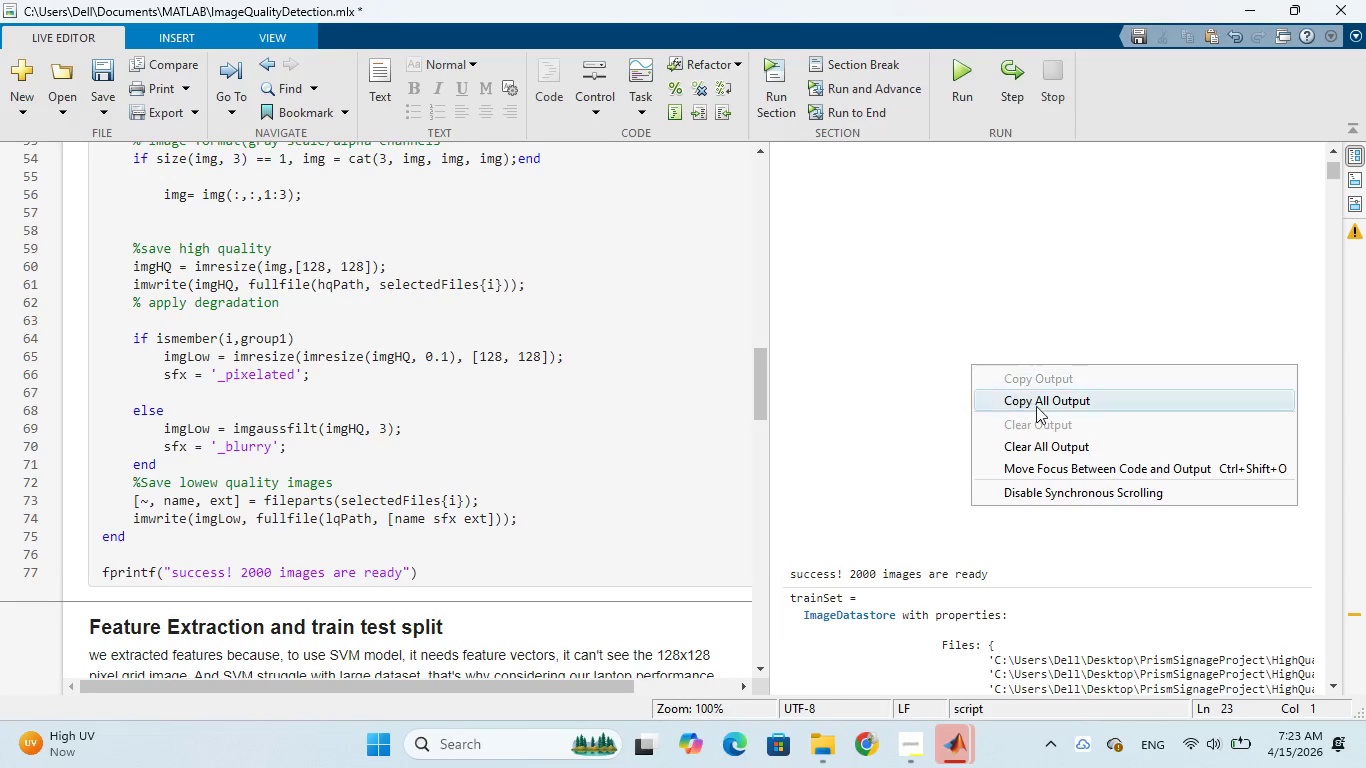 
left_click([1053, 445])
 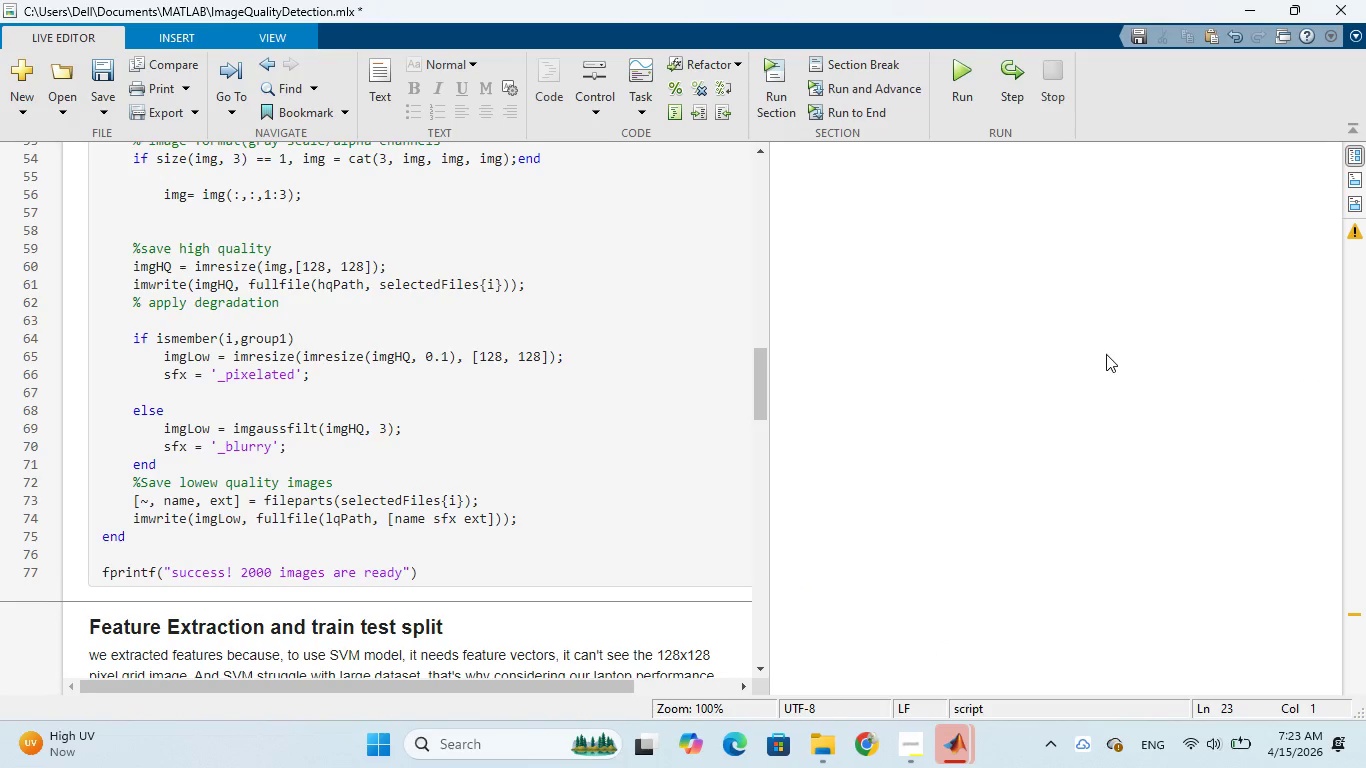 
scroll: coordinate [1240, 352], scroll_direction: up, amount: 4.0
 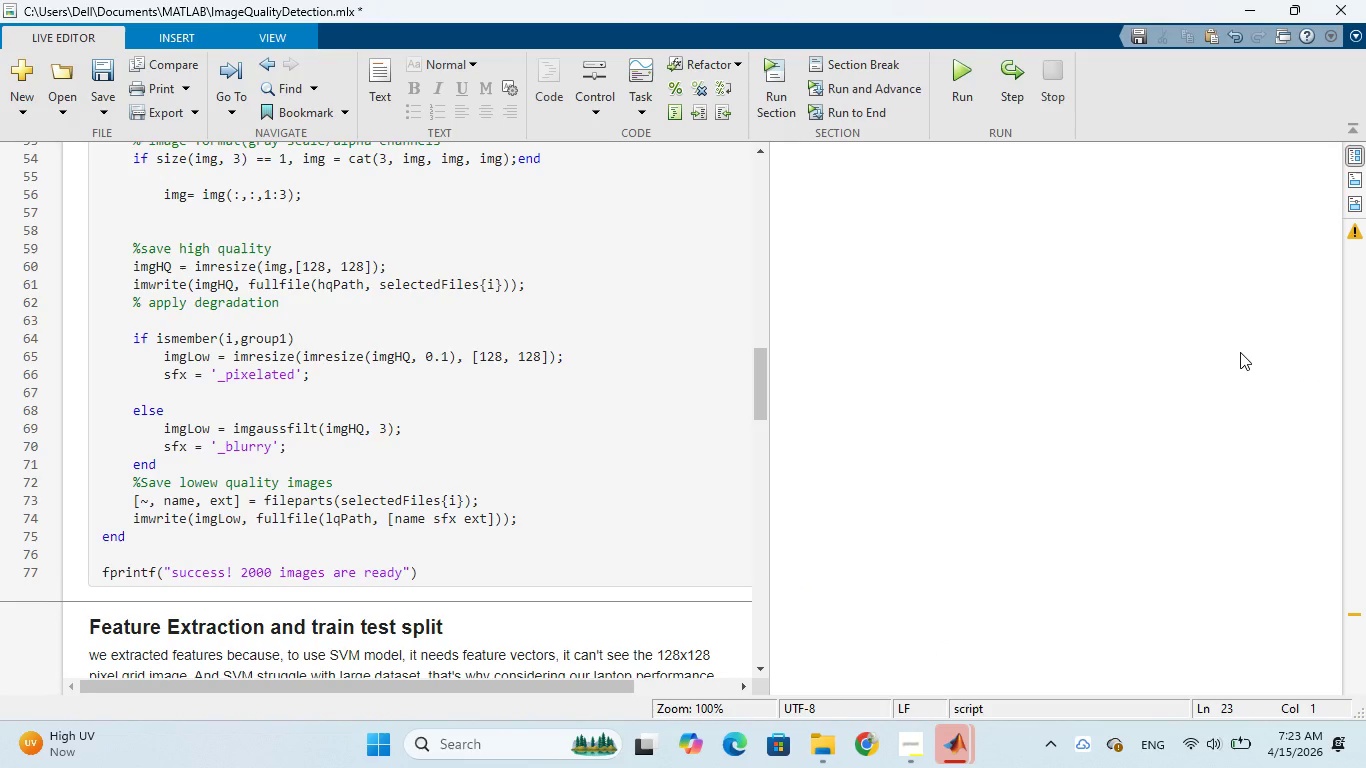 
scroll: coordinate [1240, 352], scroll_direction: down, amount: 4.0
 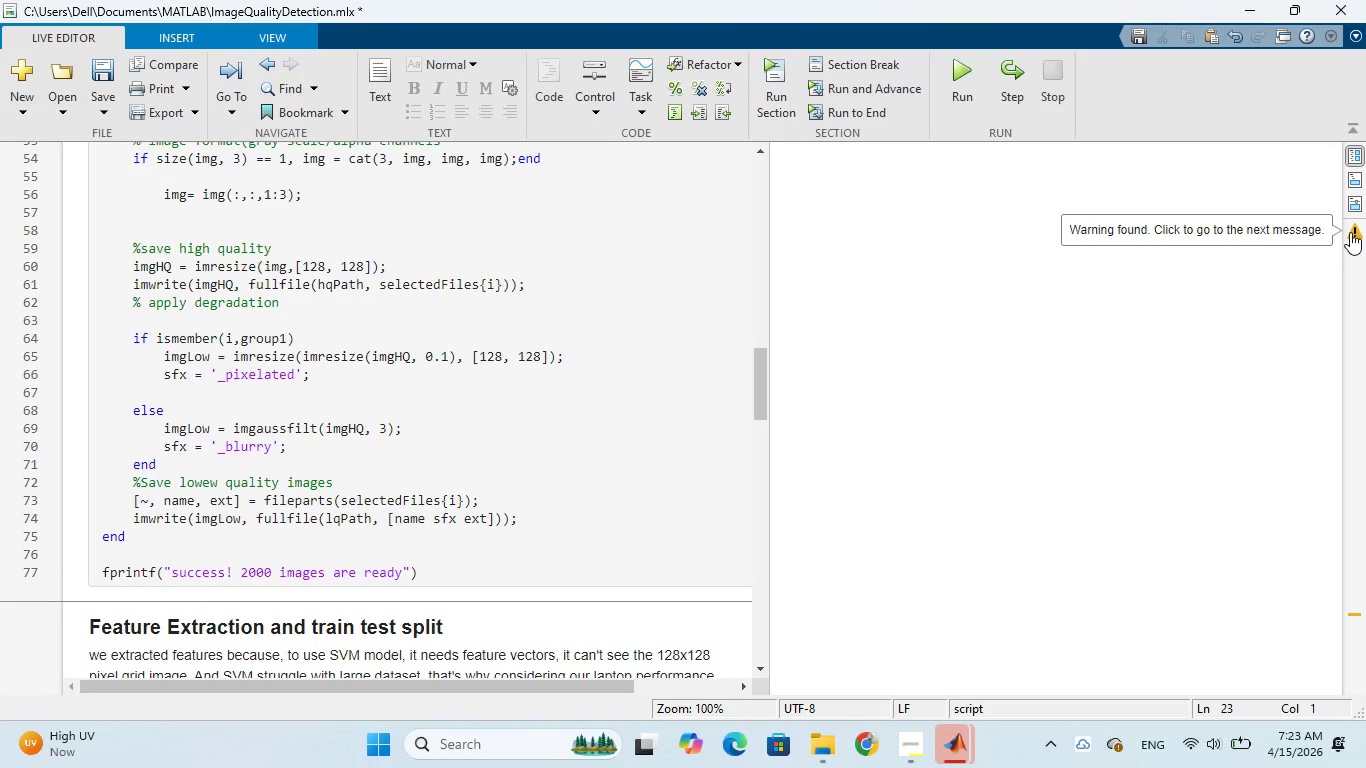 
left_click([1350, 232])
 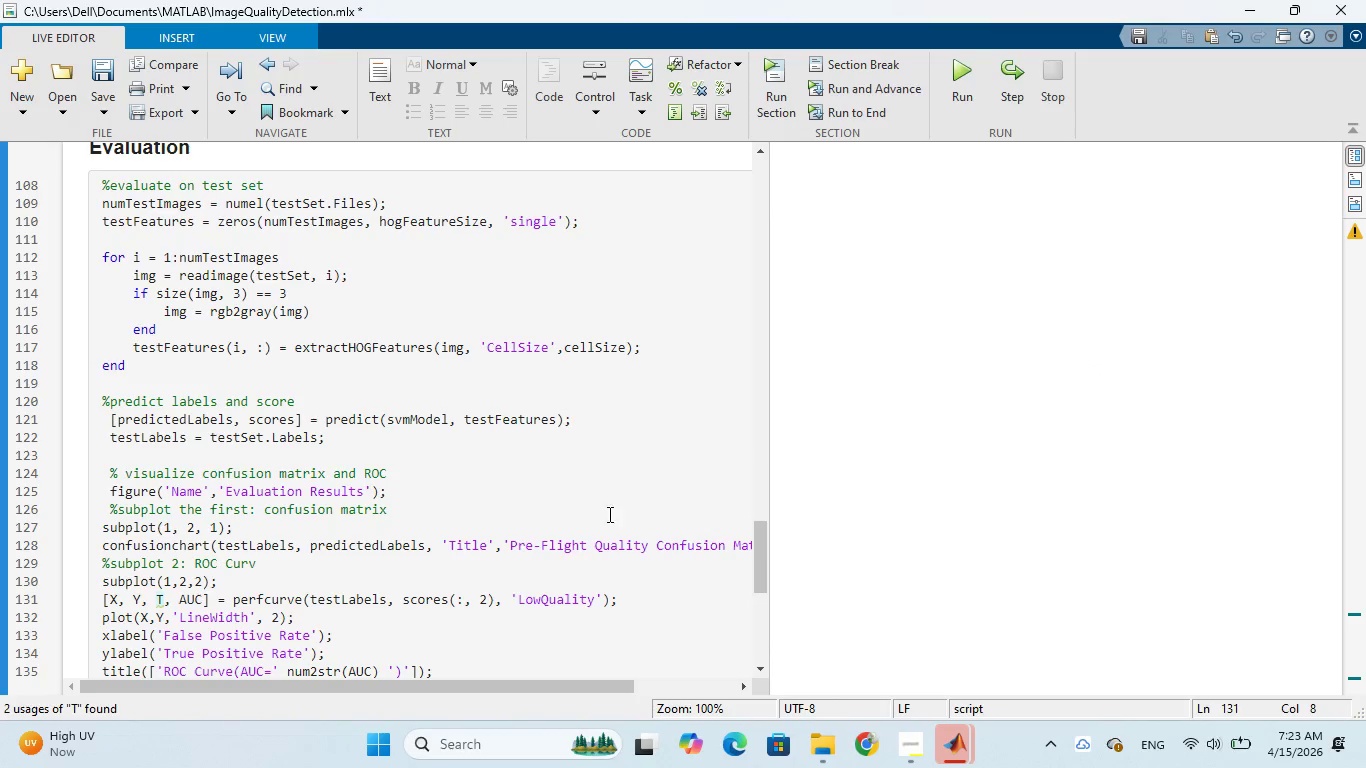 
scroll: coordinate [582, 432], scroll_direction: up, amount: 30.0
 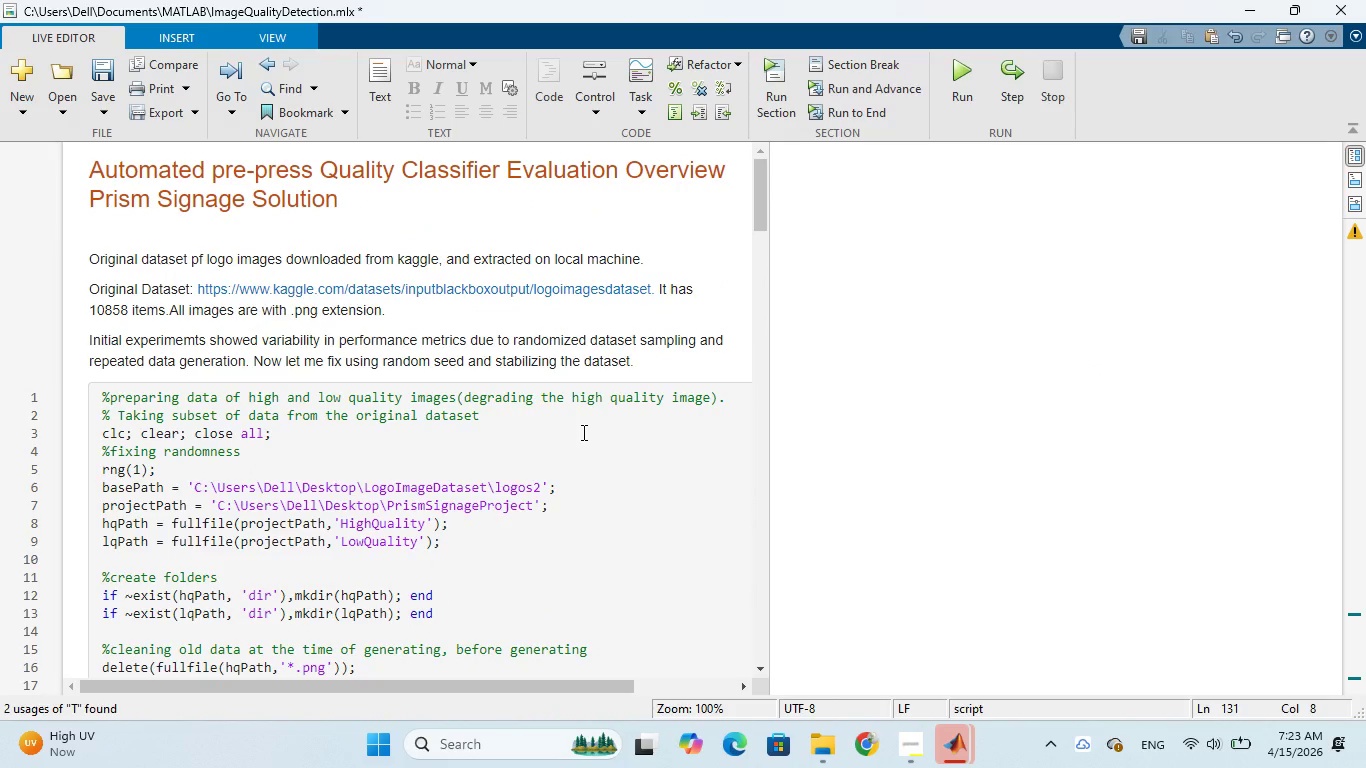 
scroll: coordinate [578, 472], scroll_direction: down, amount: 9.0
 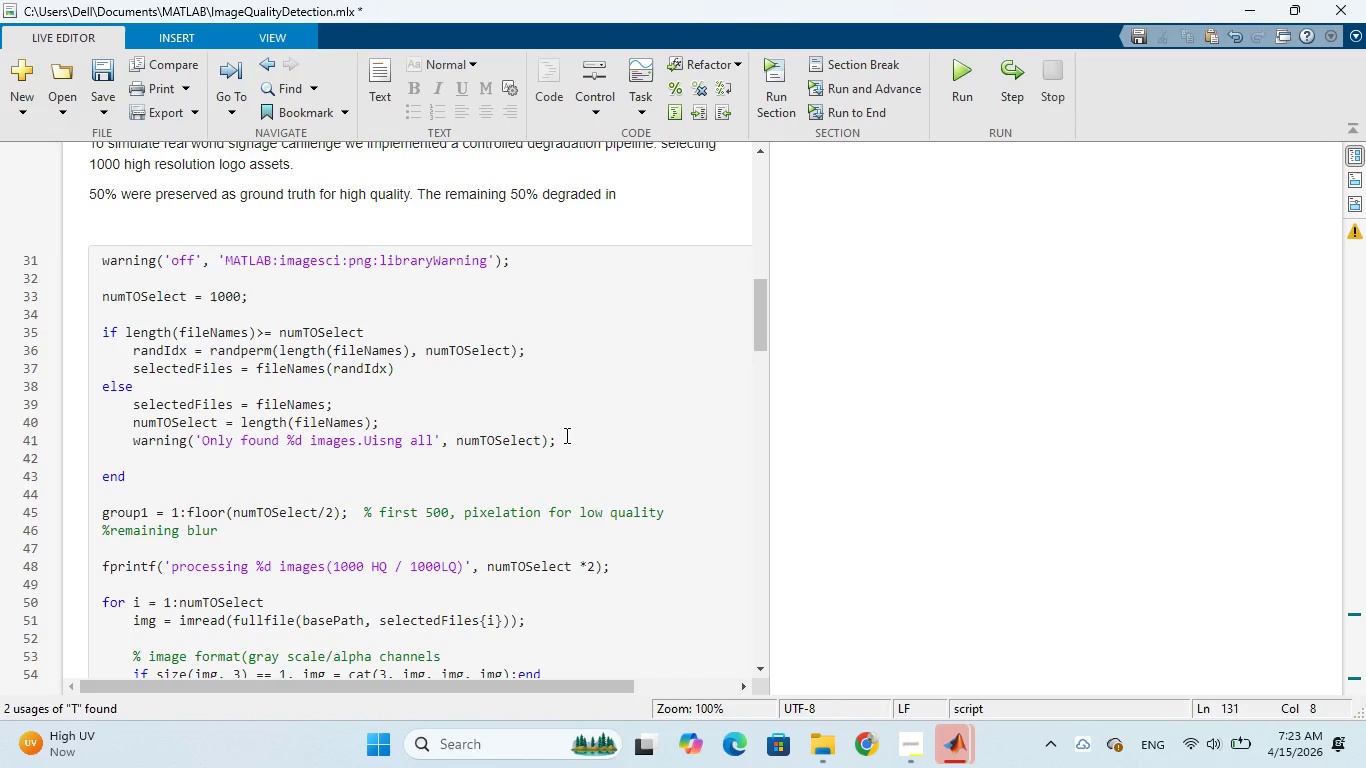 
wait(16.07)
 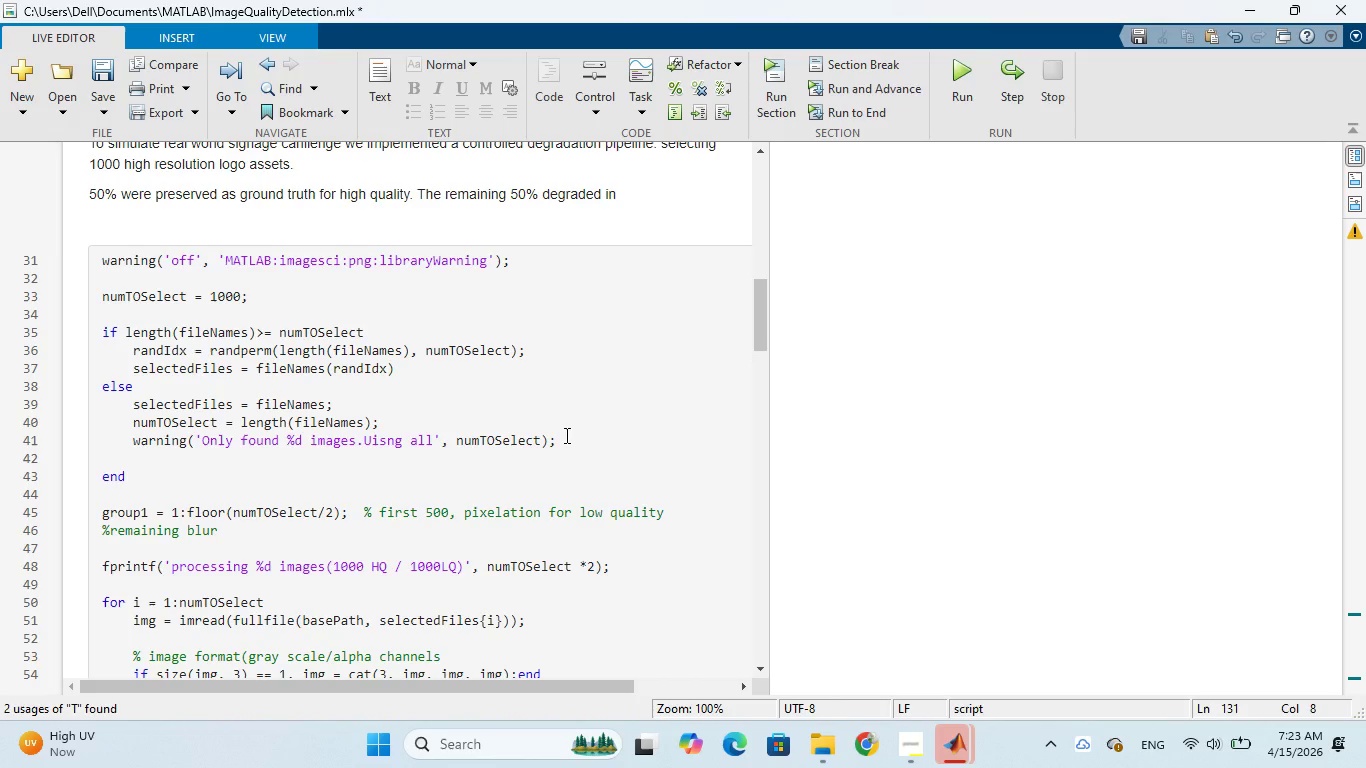 
left_click([378, 444])
 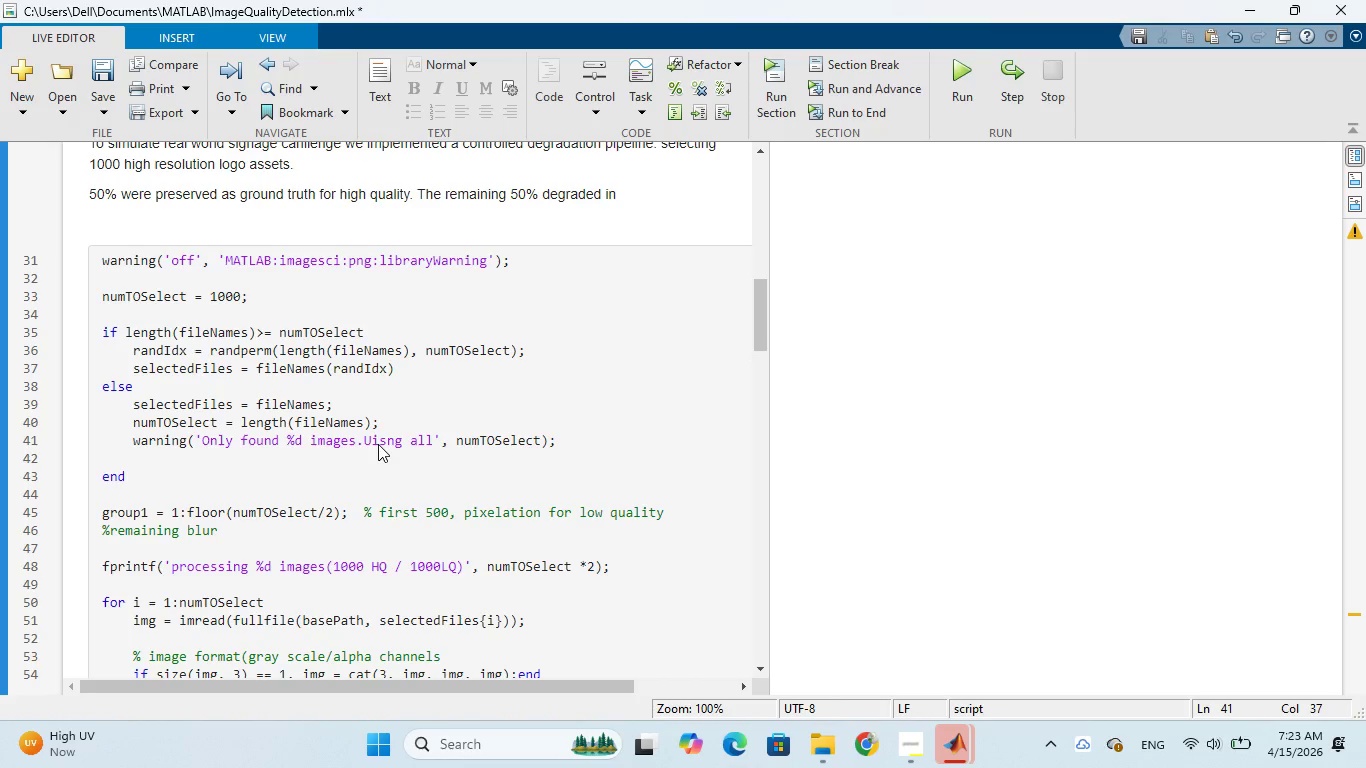 
key(Backspace)
 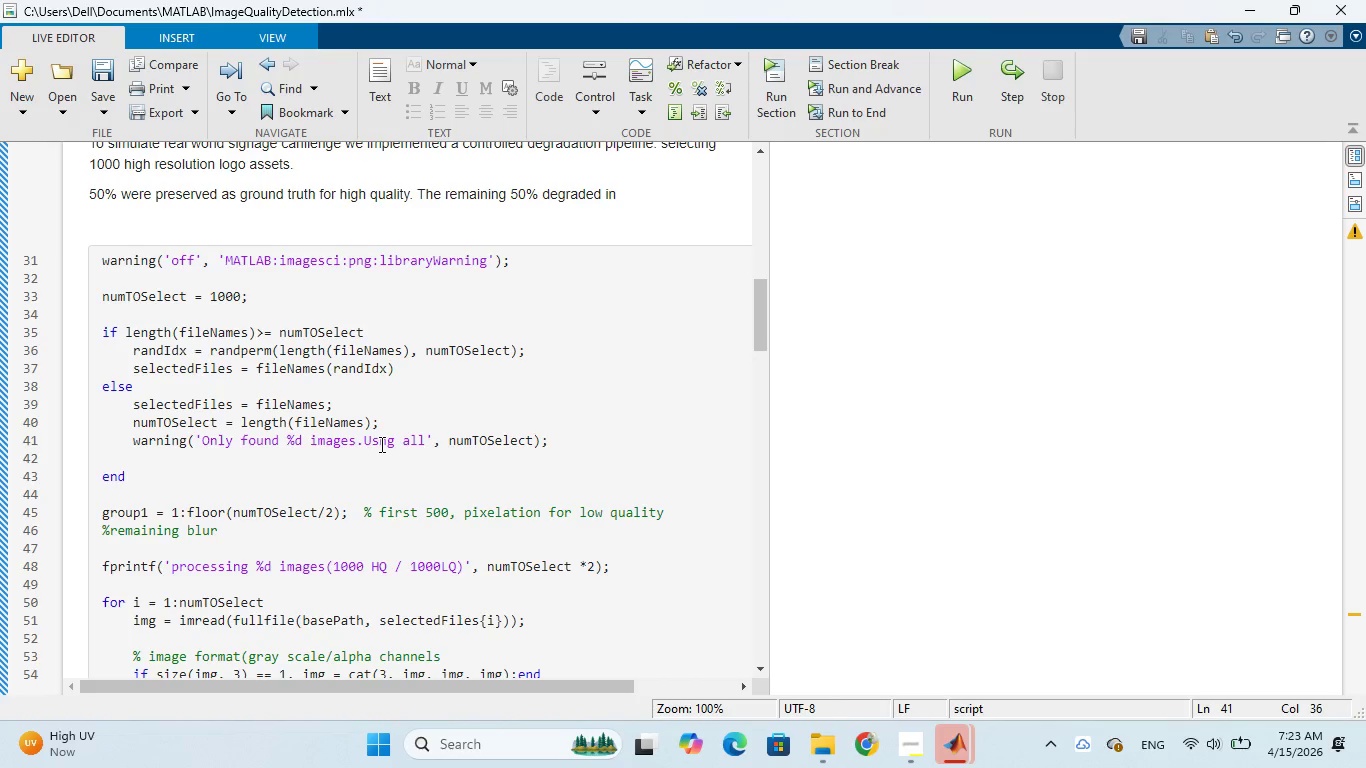 
left_click([380, 444])
 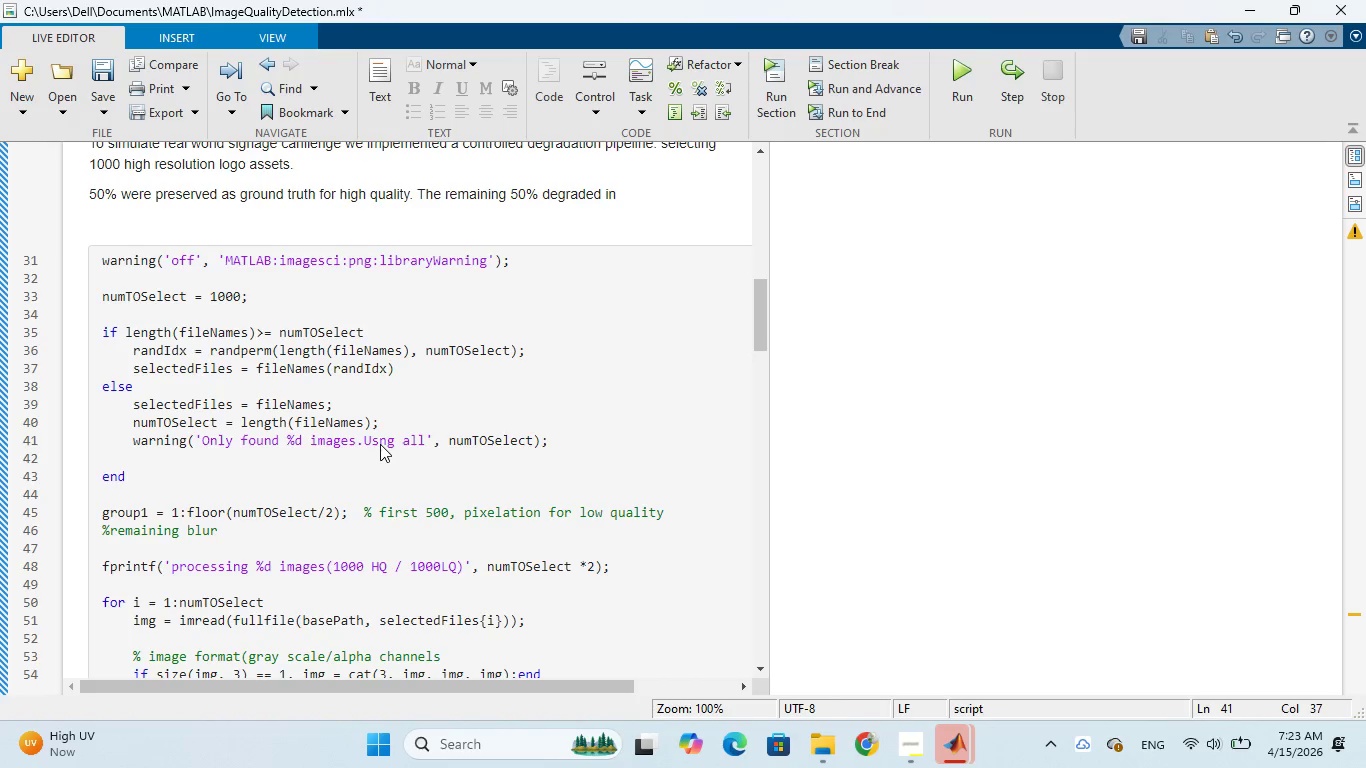 
key(I)
 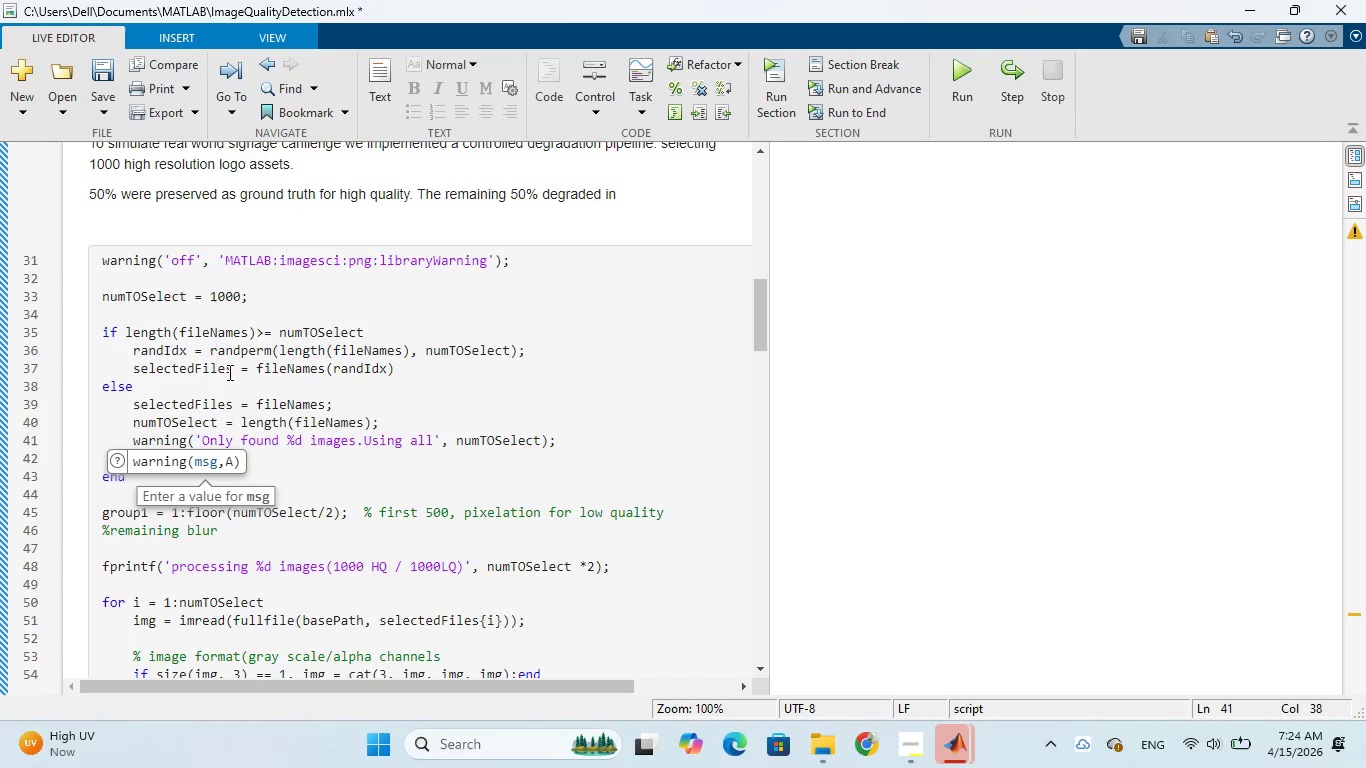 
wait(40.11)
 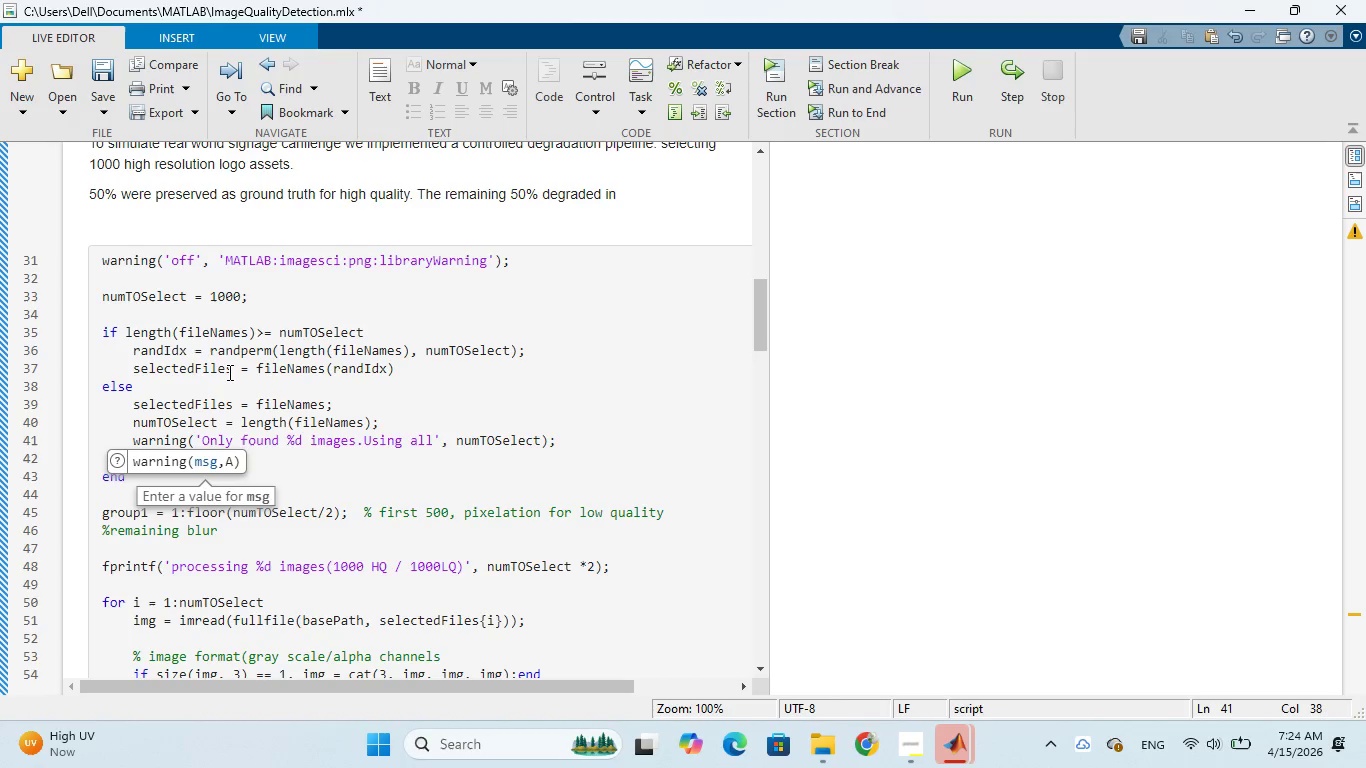 
left_click([396, 369])
 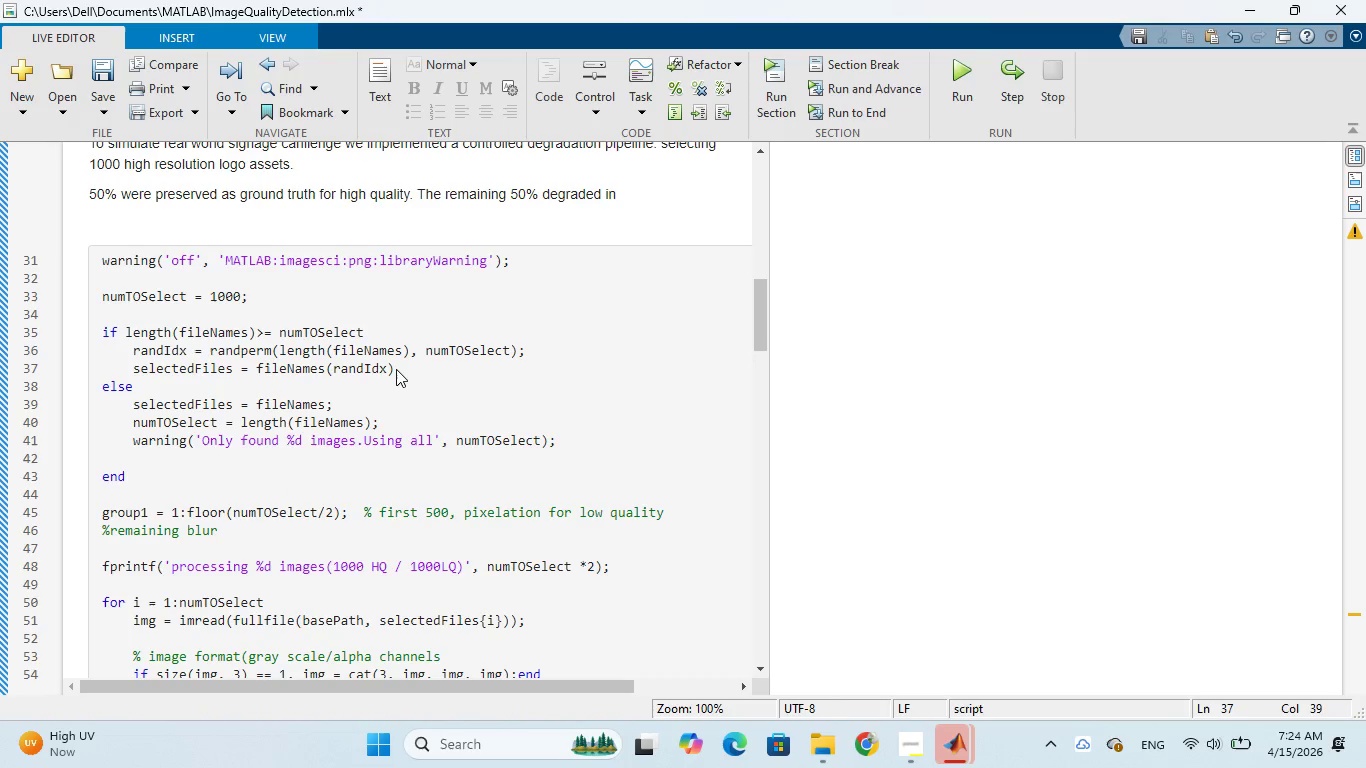 
key(Semicolon)
 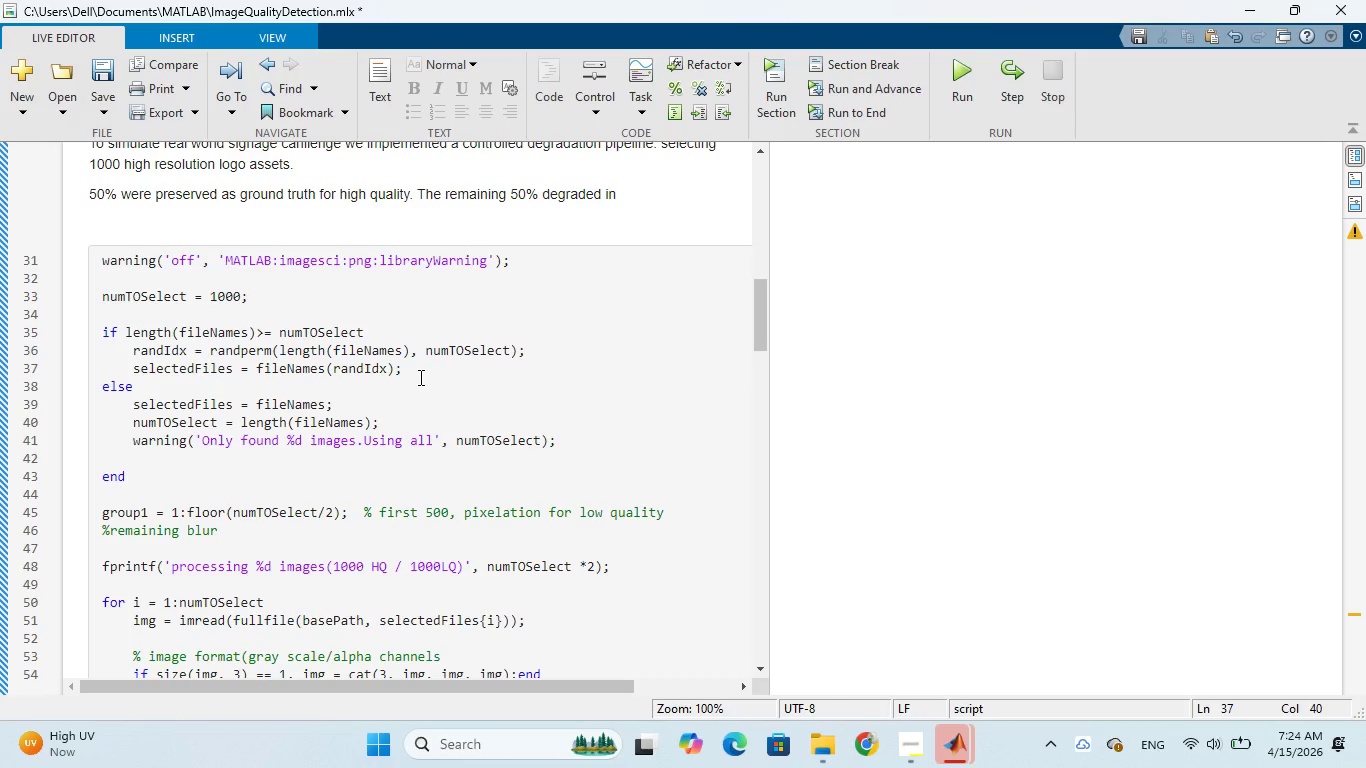 
wait(7.42)
 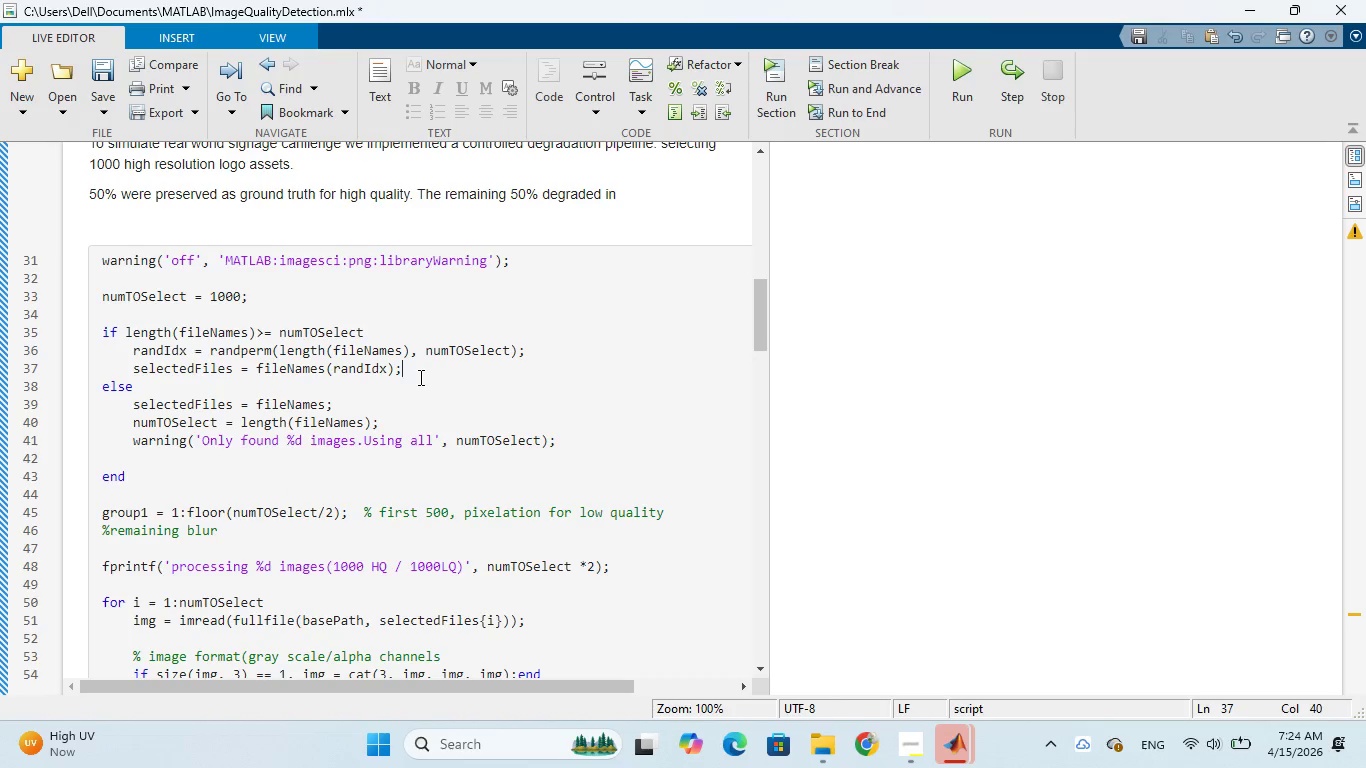 
scroll: coordinate [419, 381], scroll_direction: down, amount: 1.0
 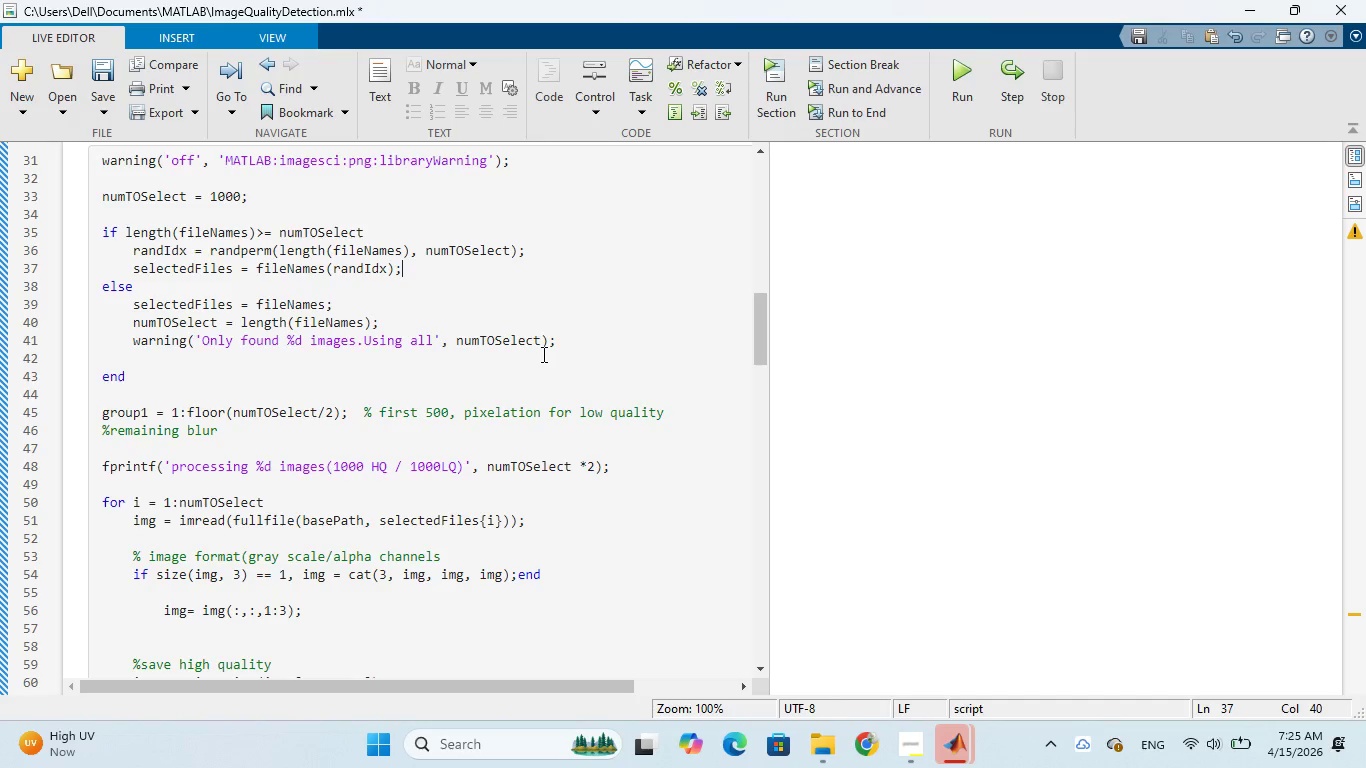 
wait(35.24)
 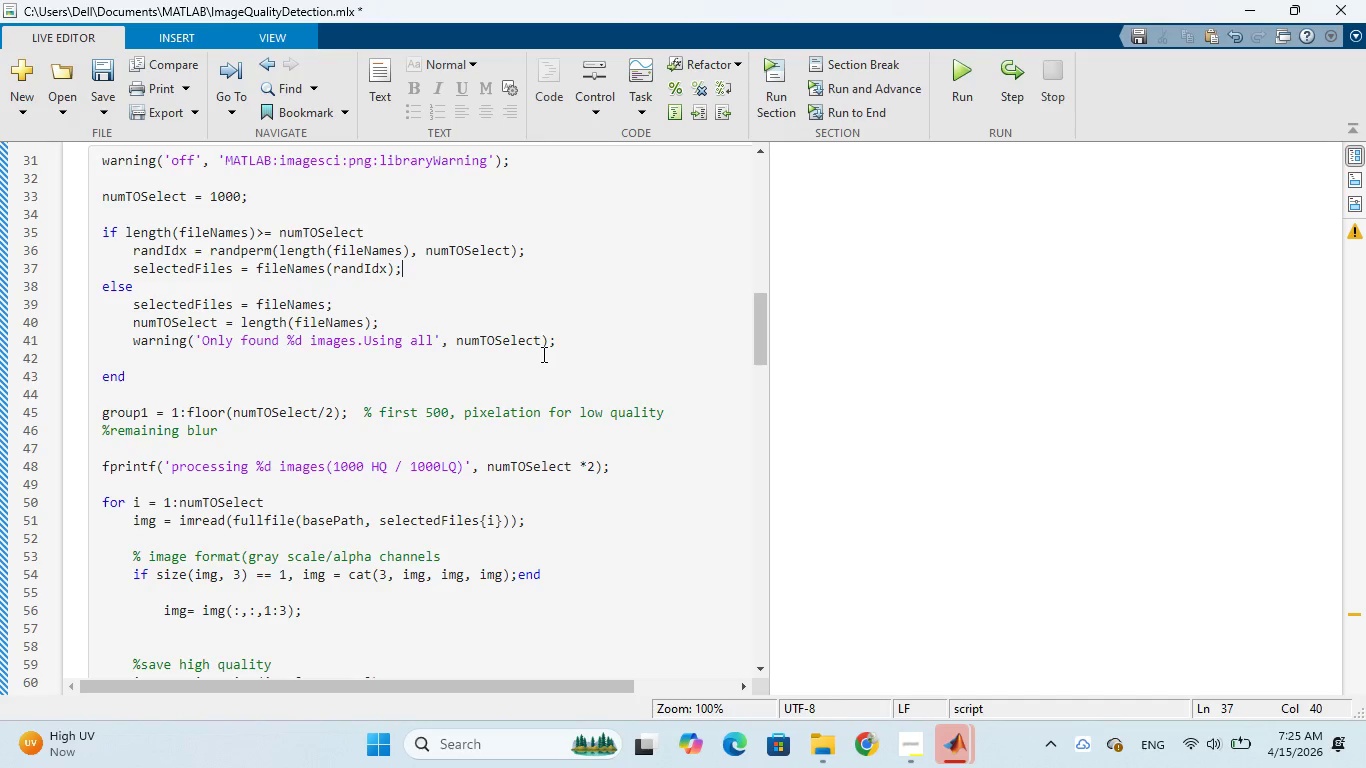 
left_click([128, 392])
 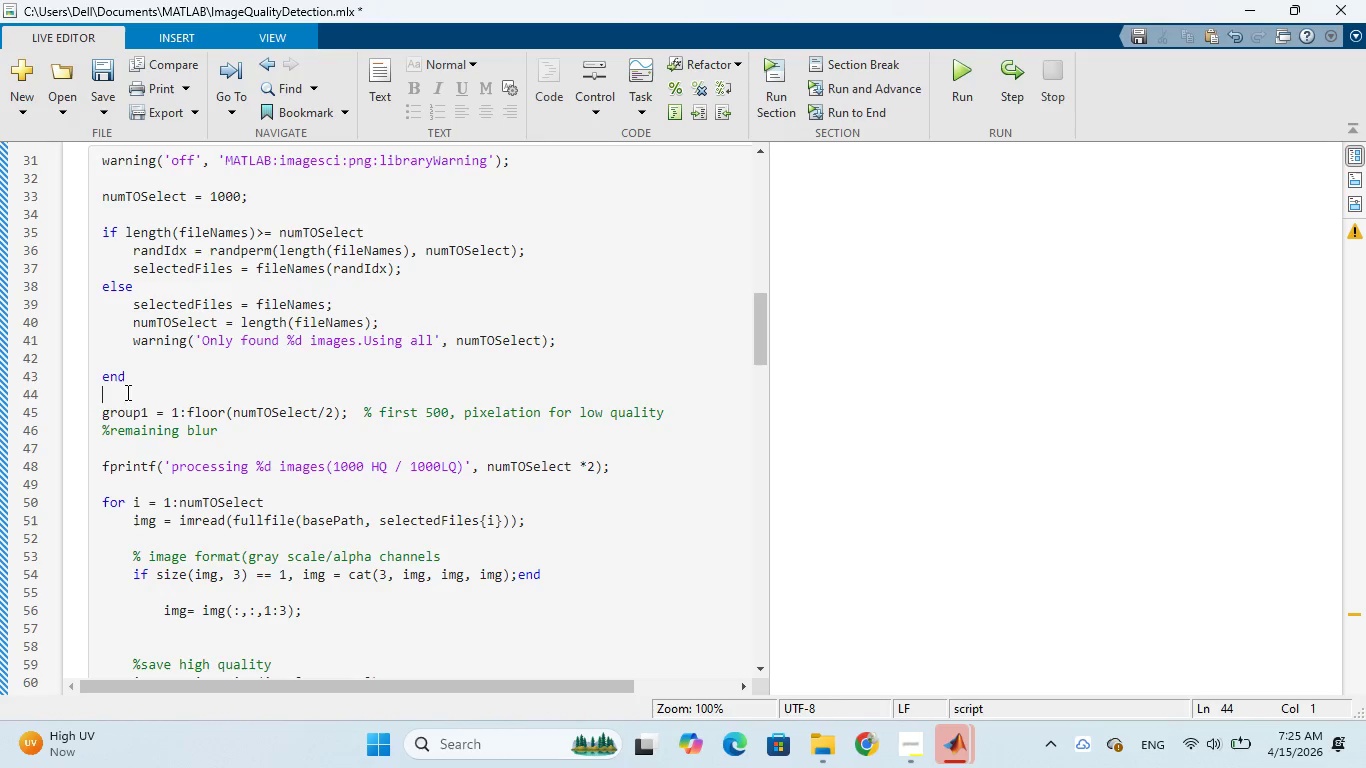 
left_click_drag(start_coordinate=[99, 408], to_coordinate=[426, 591])
 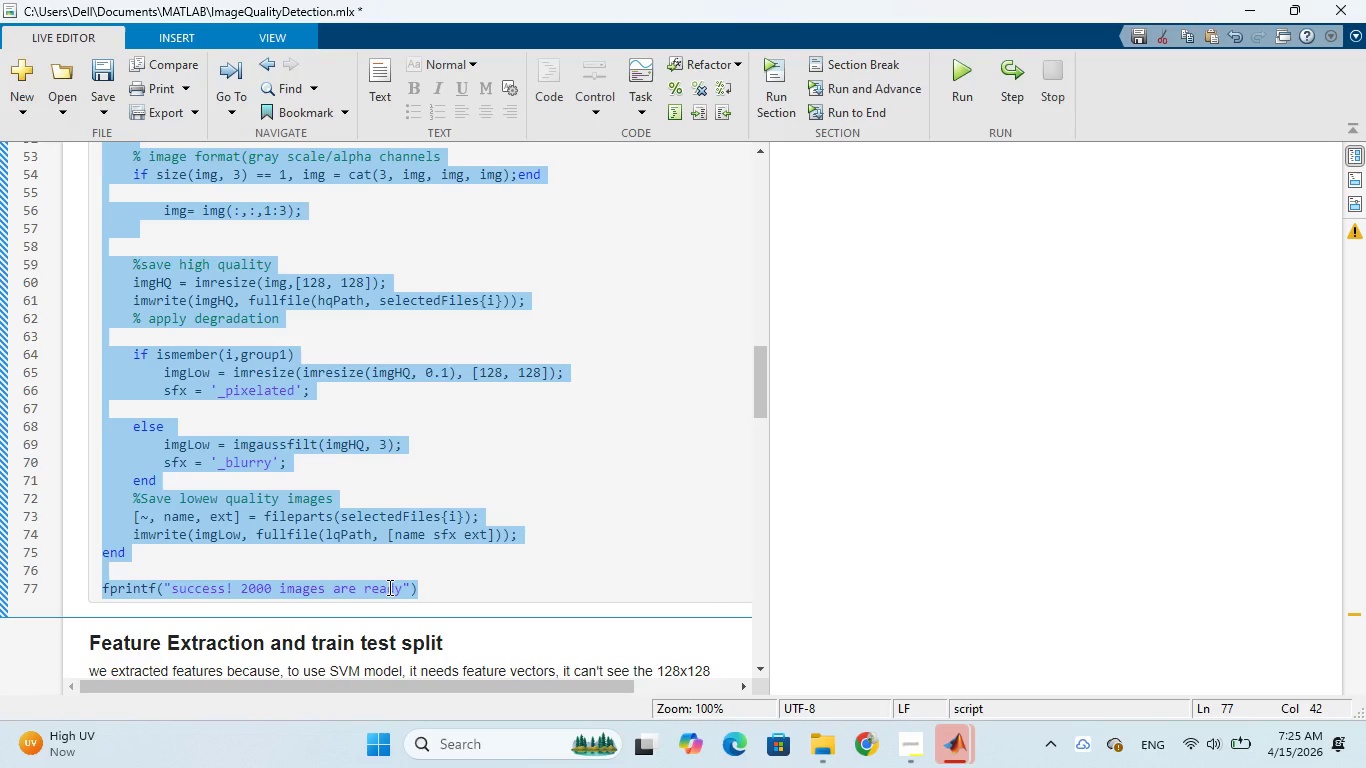 
scroll: coordinate [232, 617], scroll_direction: down, amount: 4.0
 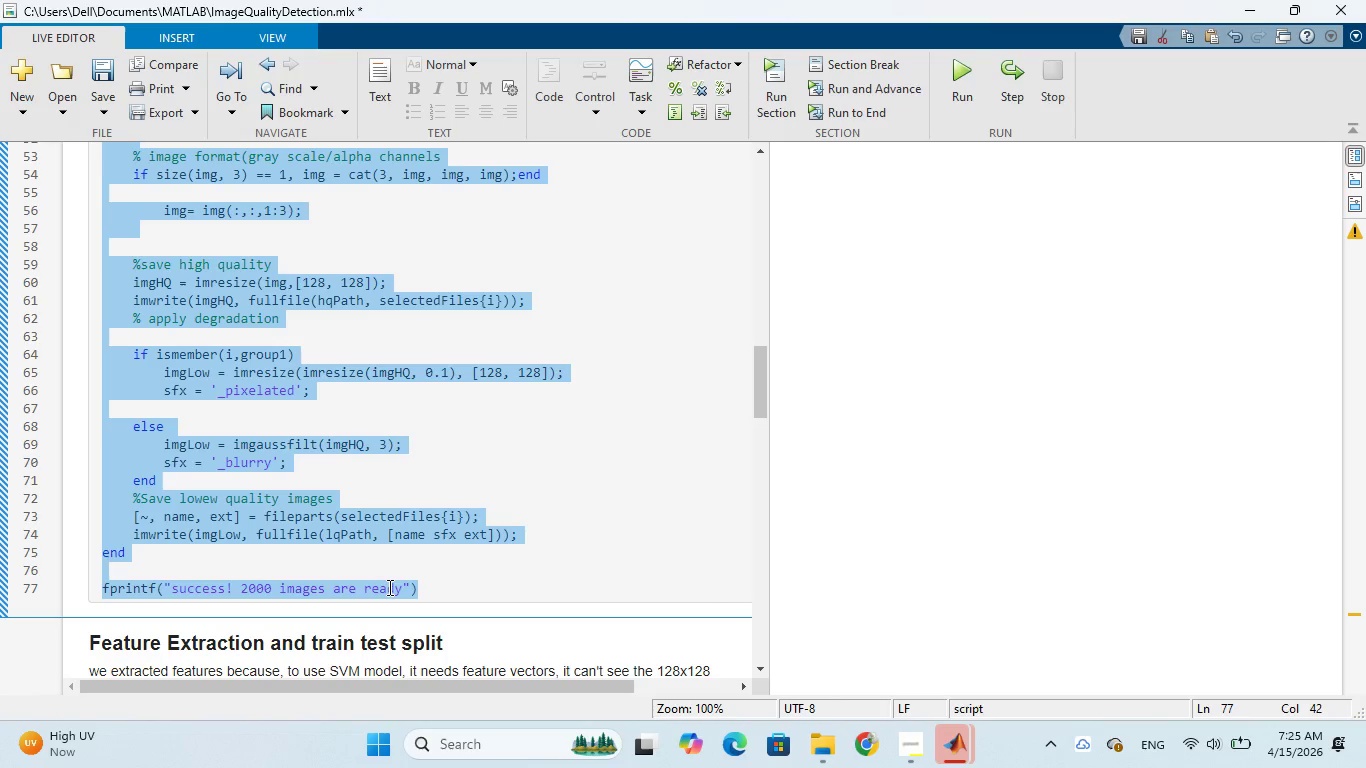 
right_click([388, 587])
 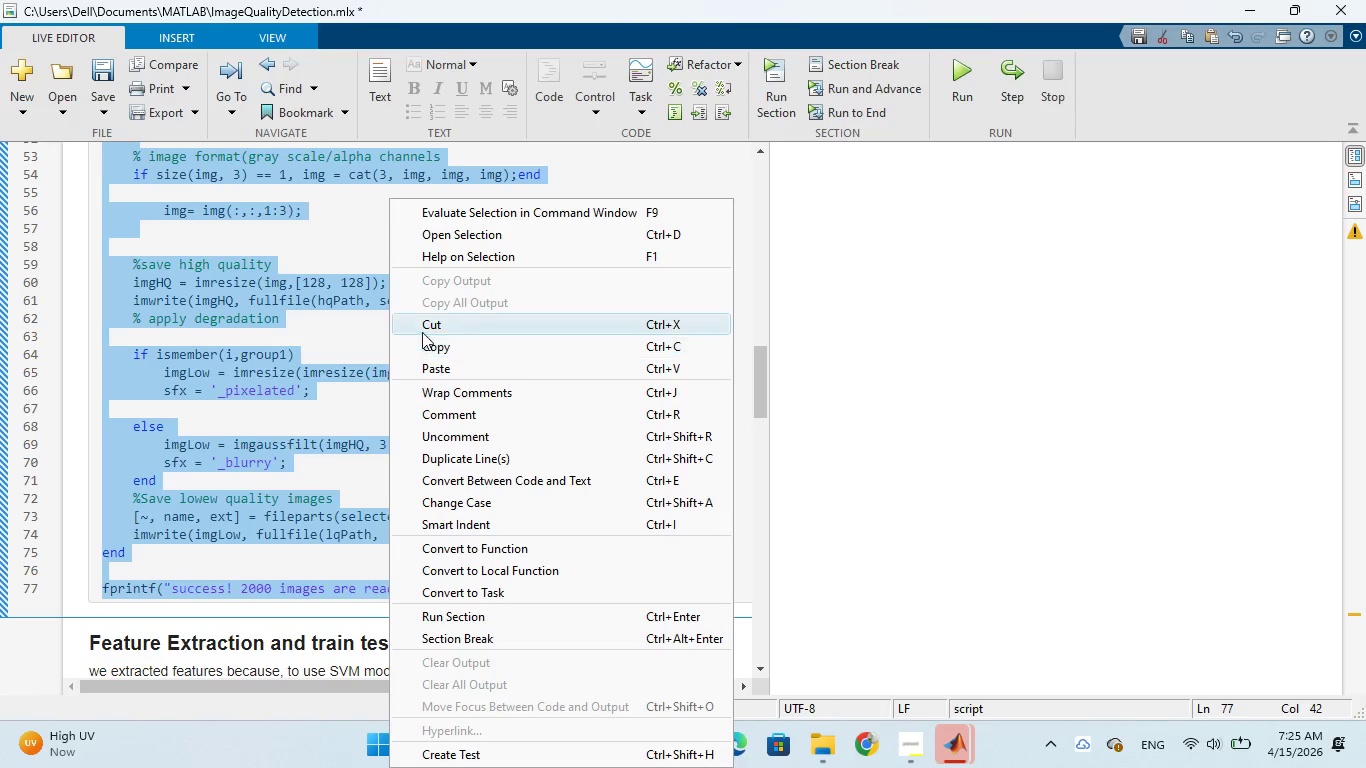 
left_click([423, 324])
 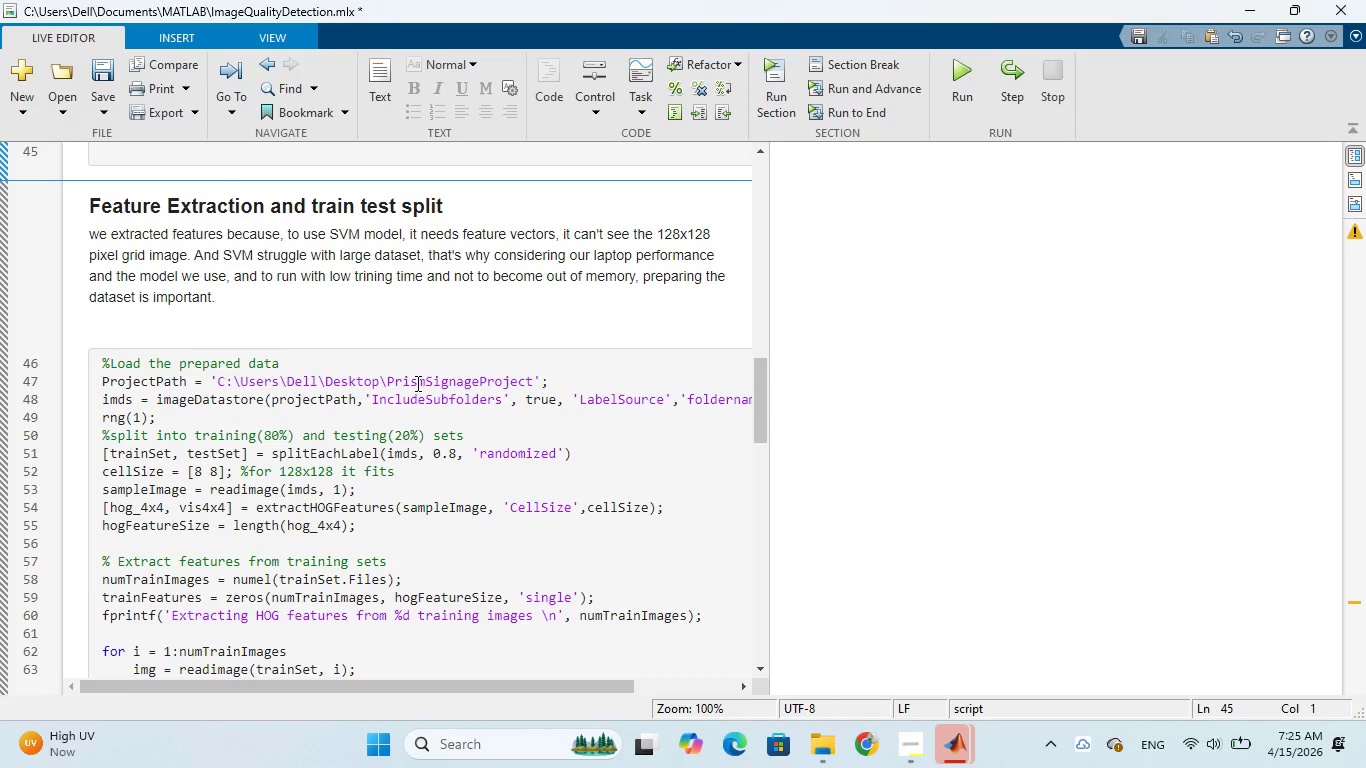 
wait(5.84)
 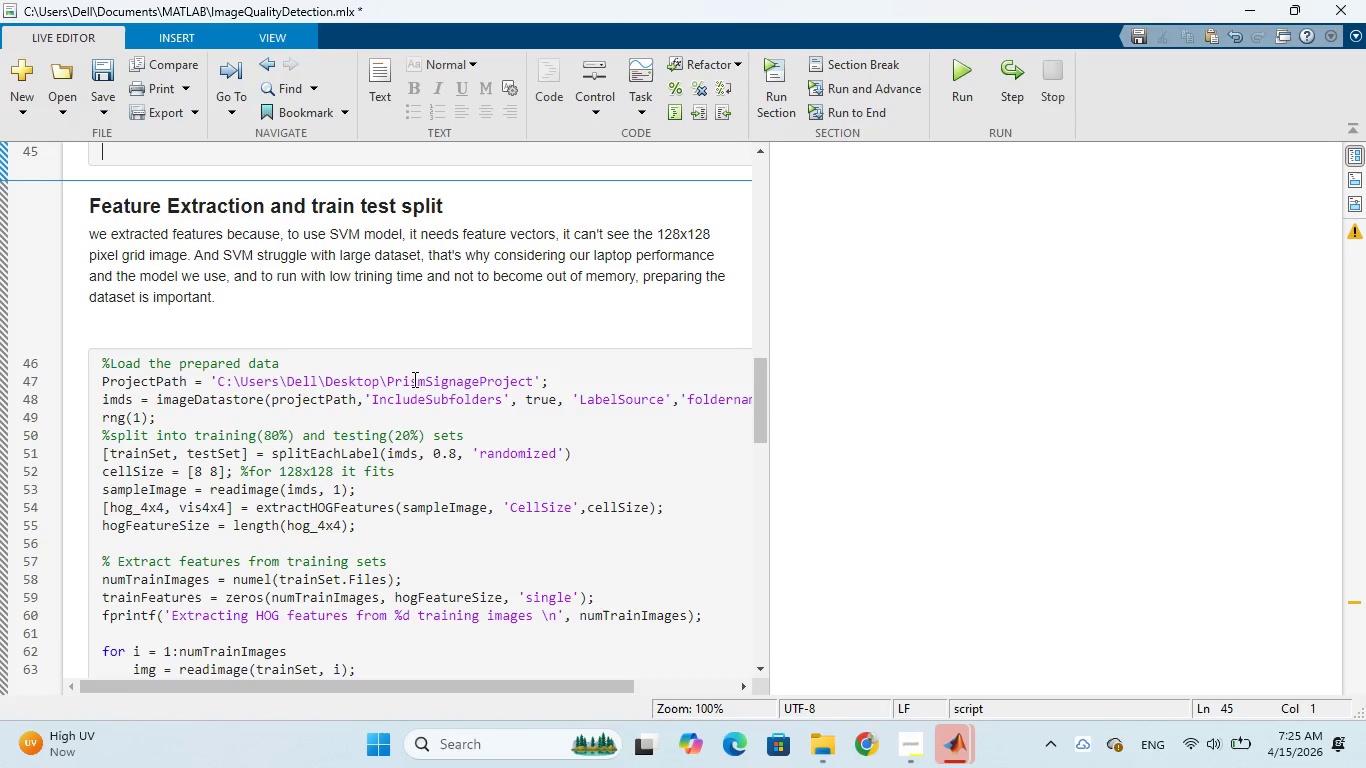 
type(%%)
 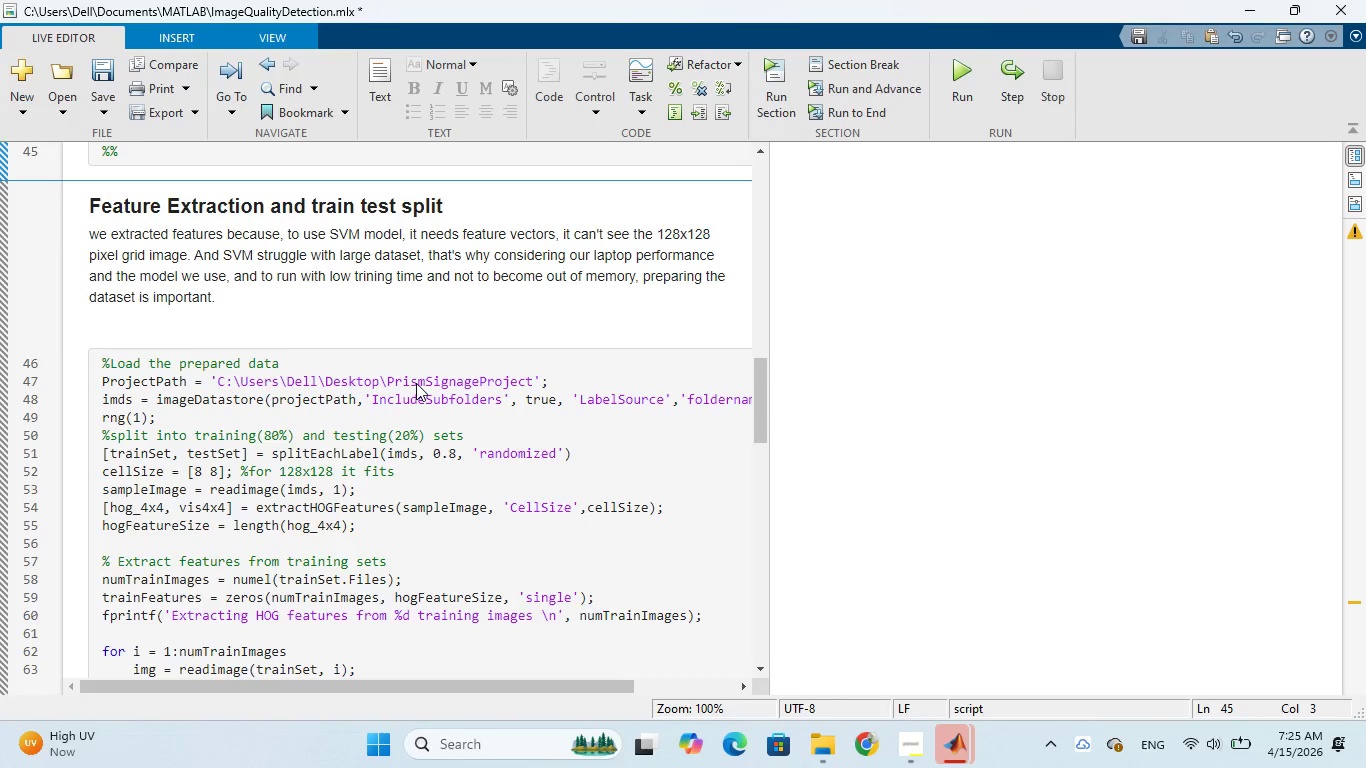 
key(Enter)
 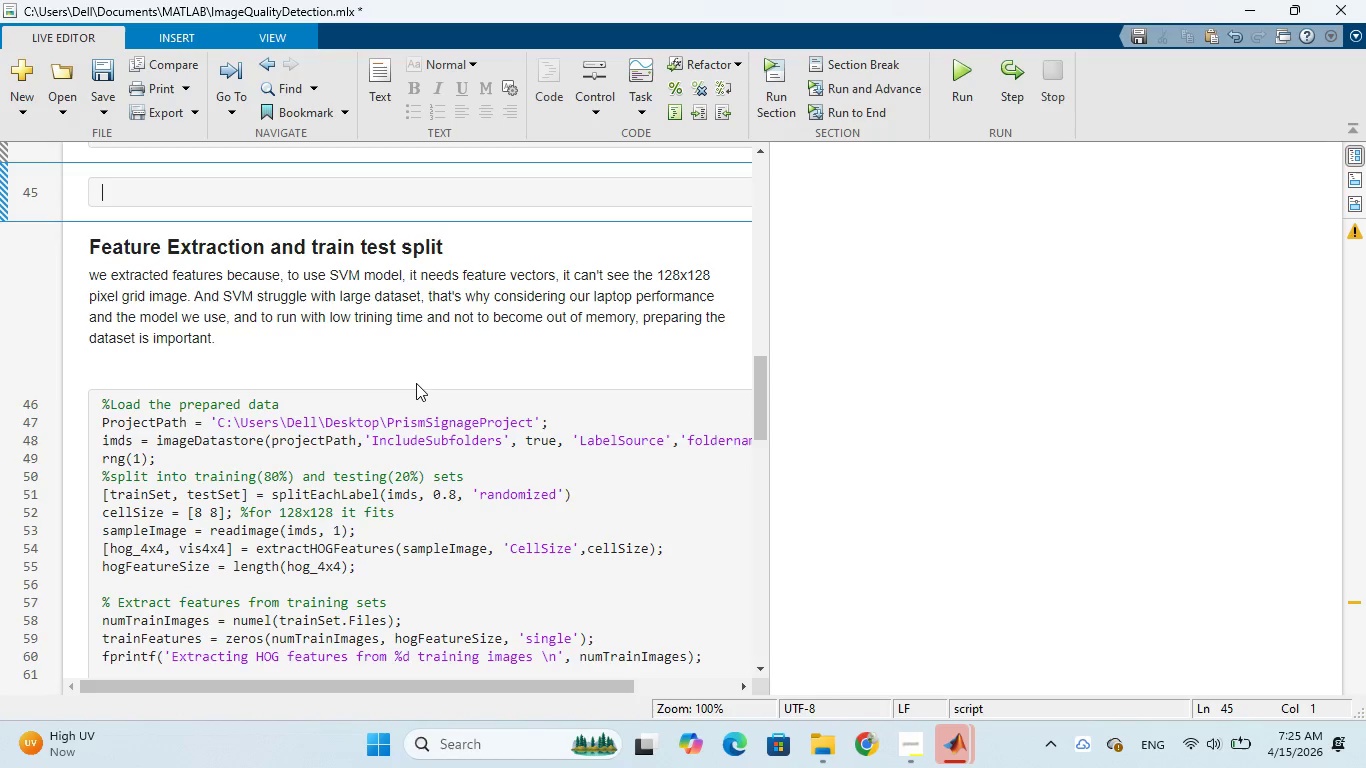 
key(Control+V)
 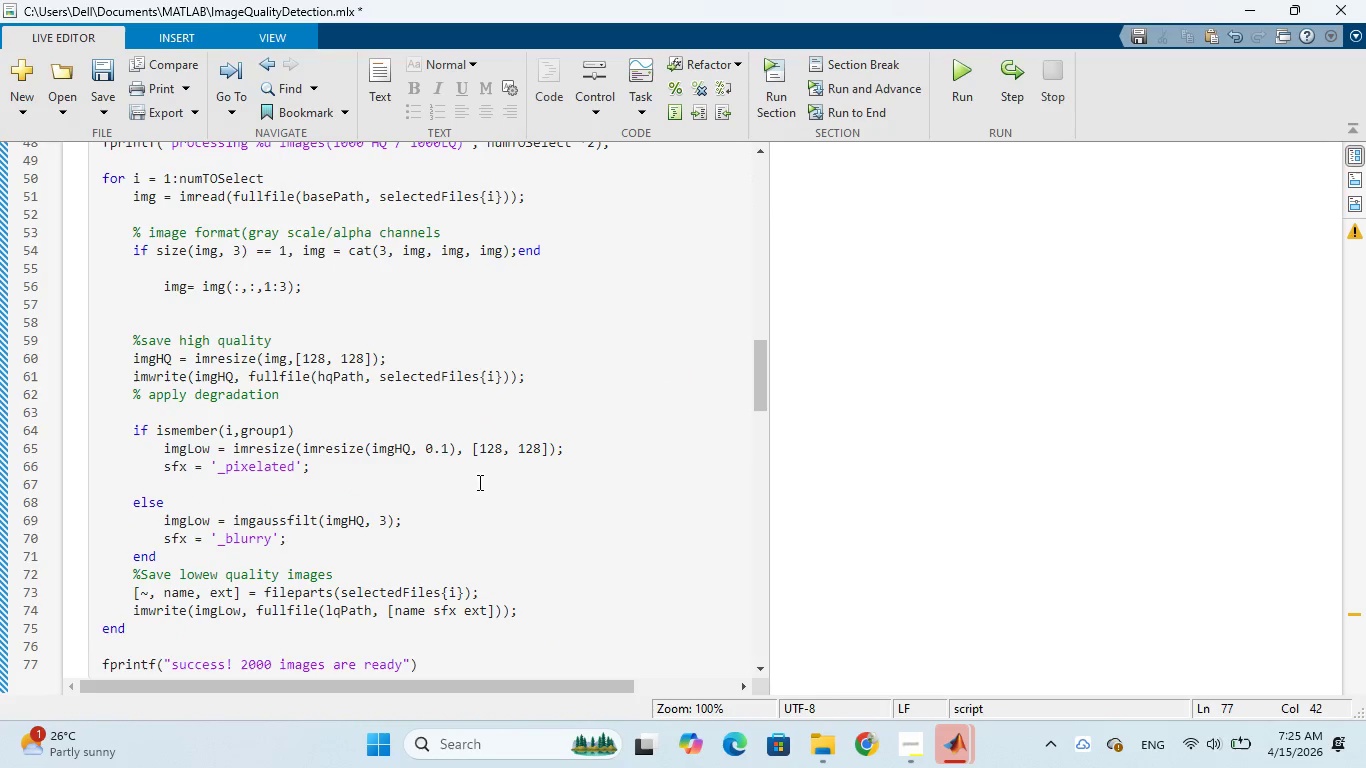 
scroll: coordinate [488, 438], scroll_direction: up, amount: 4.0
 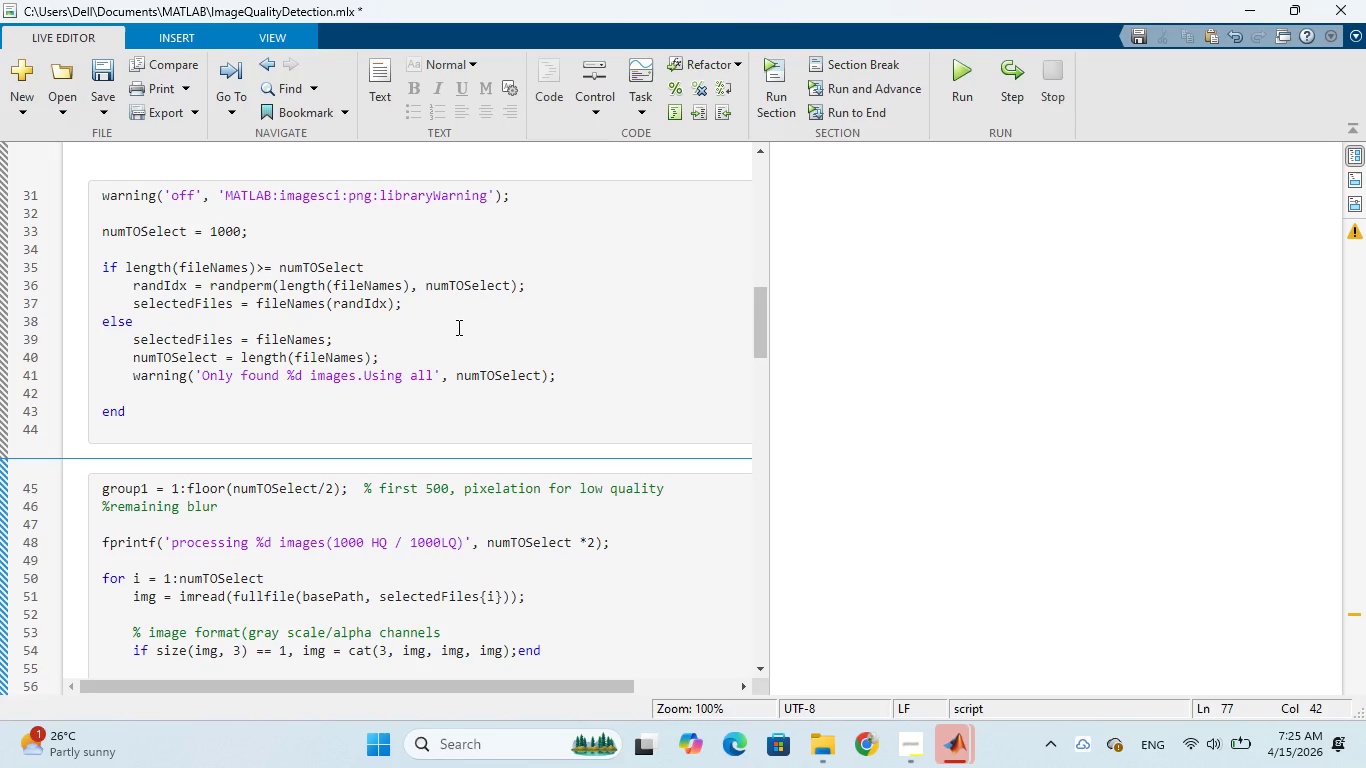 
left_click([457, 327])
 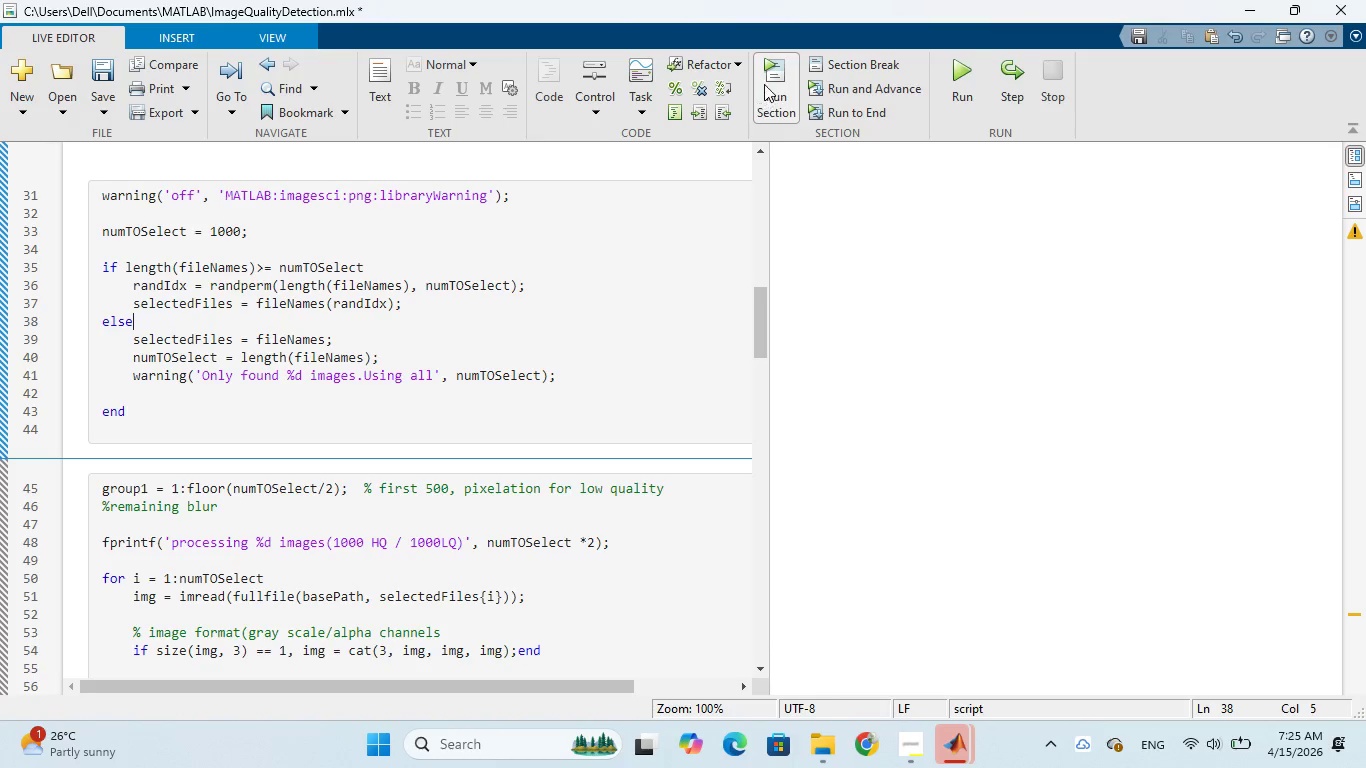 
left_click([769, 65])
 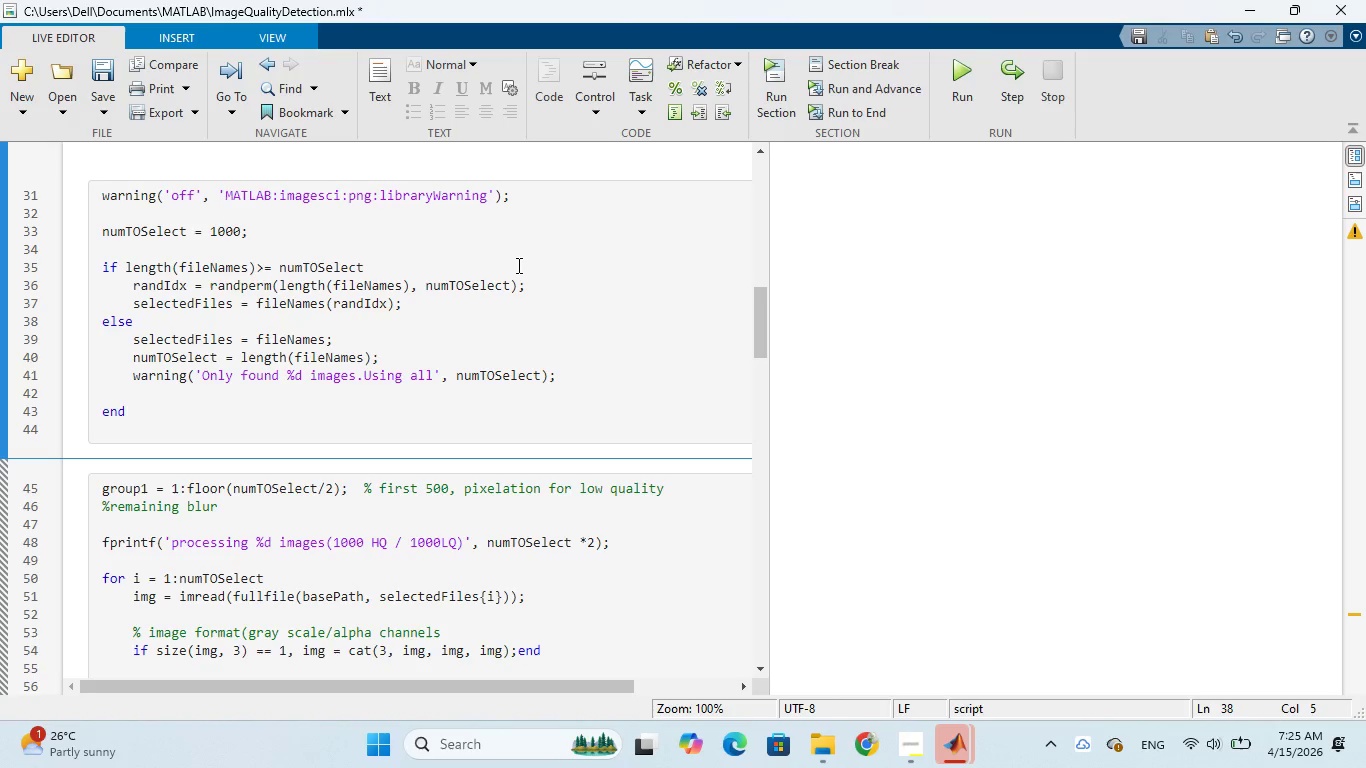 
scroll: coordinate [520, 272], scroll_direction: up, amount: 2.0
 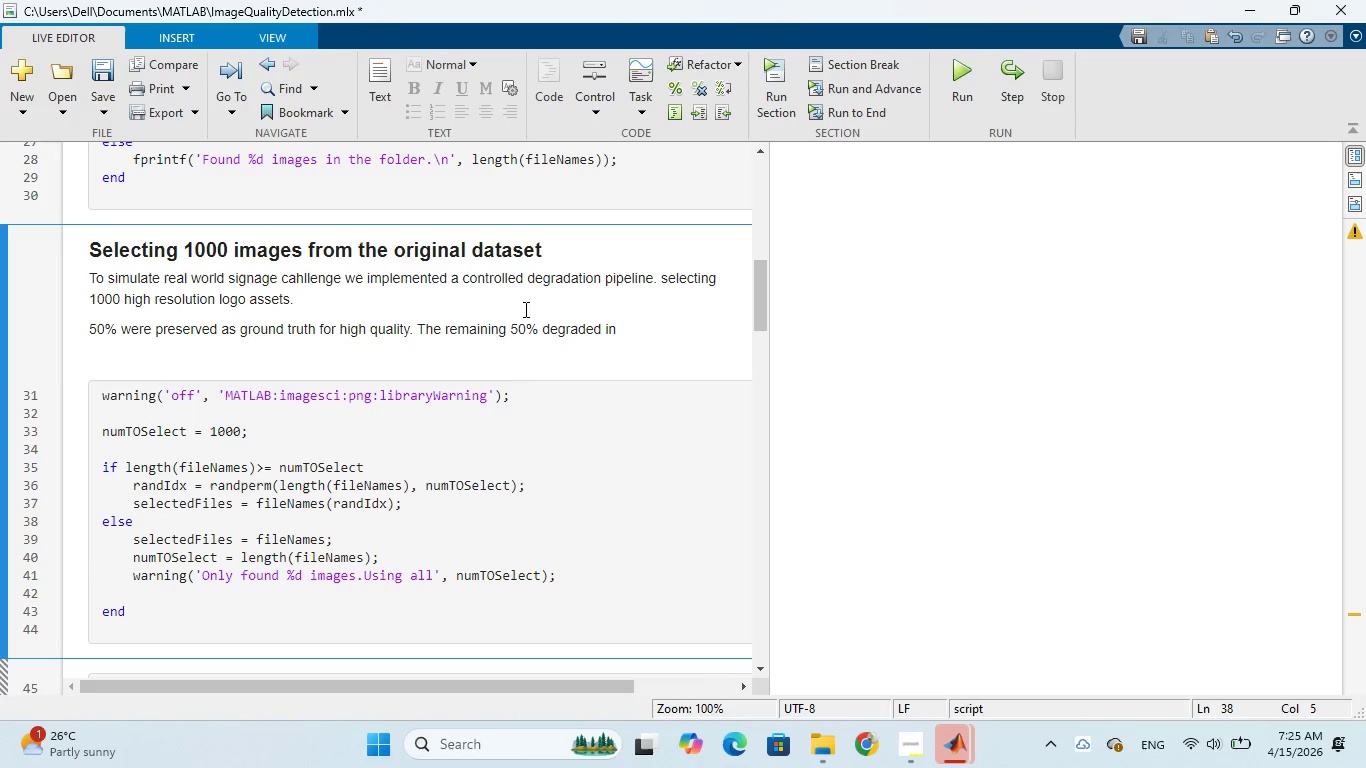 
left_click([506, 442])
 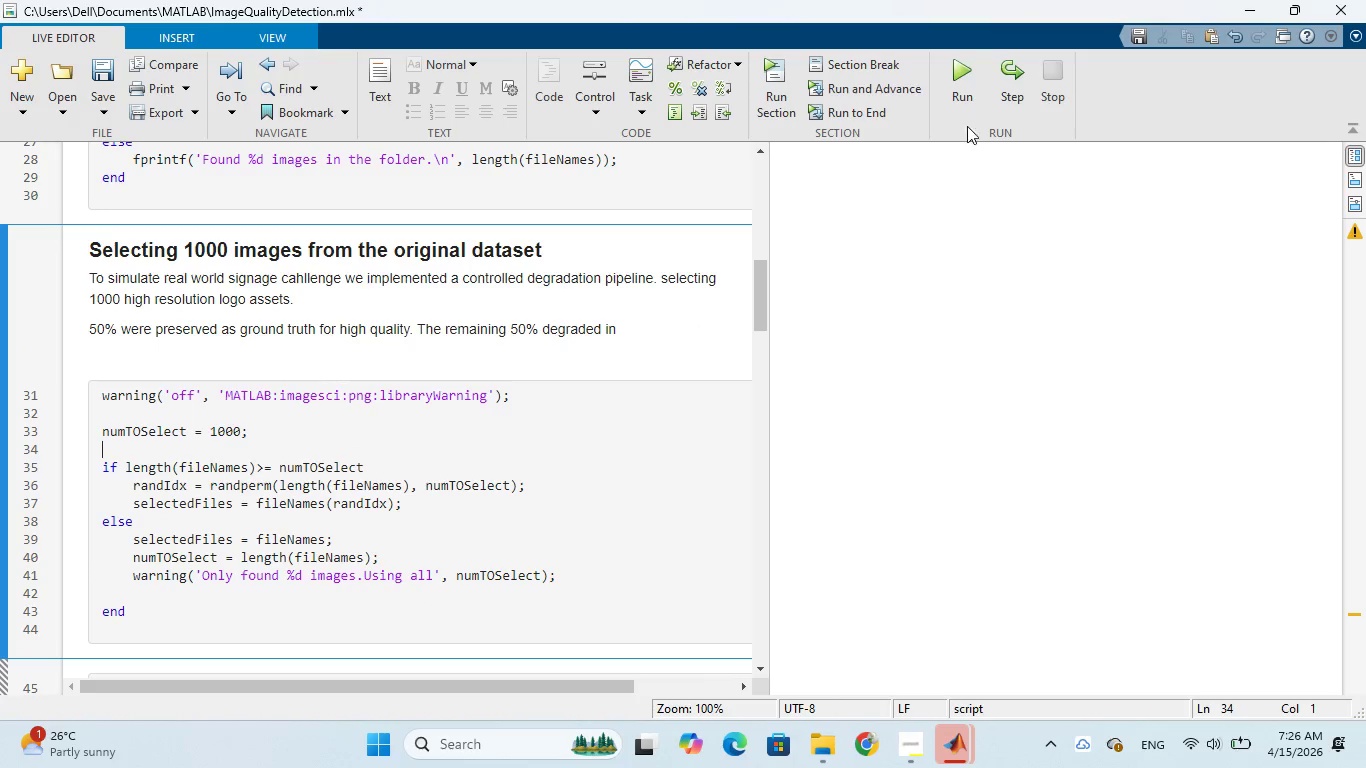 
left_click([957, 79])
 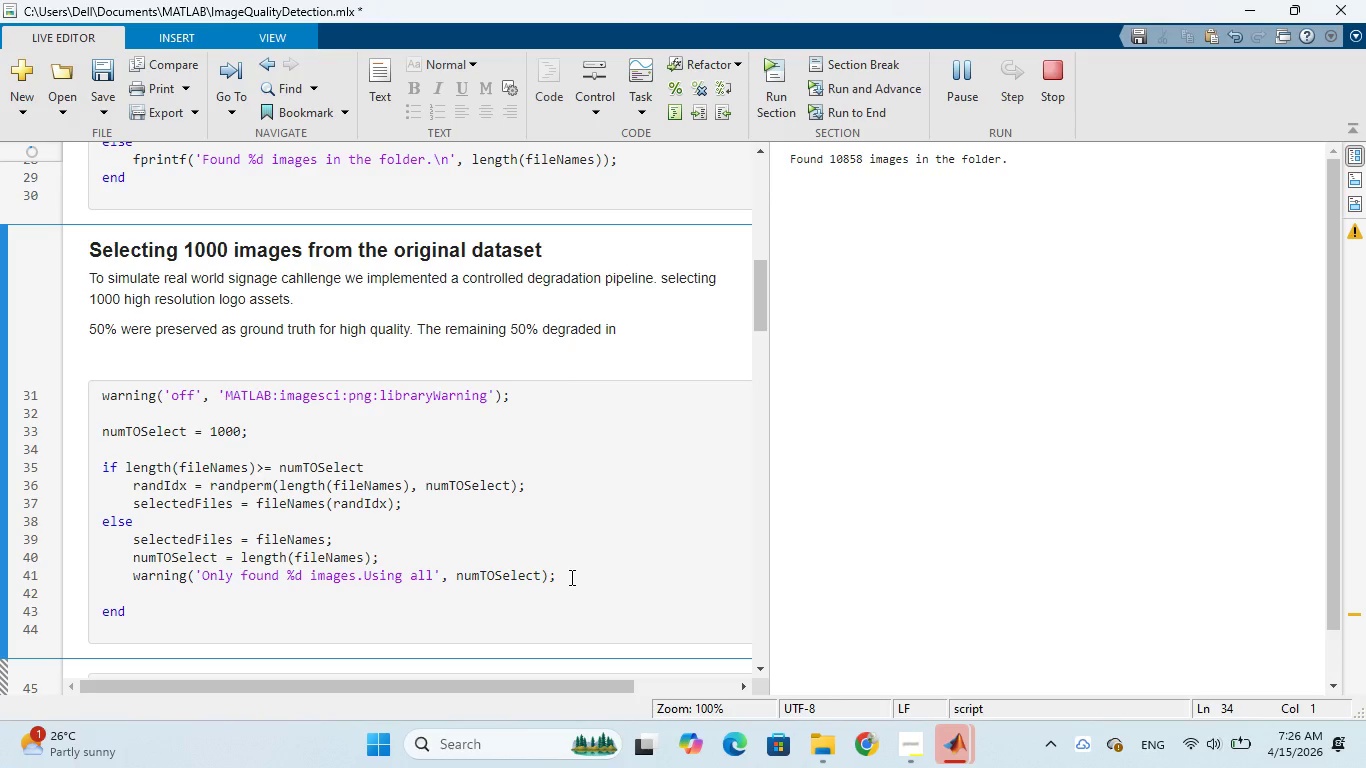 
wait(25.58)
 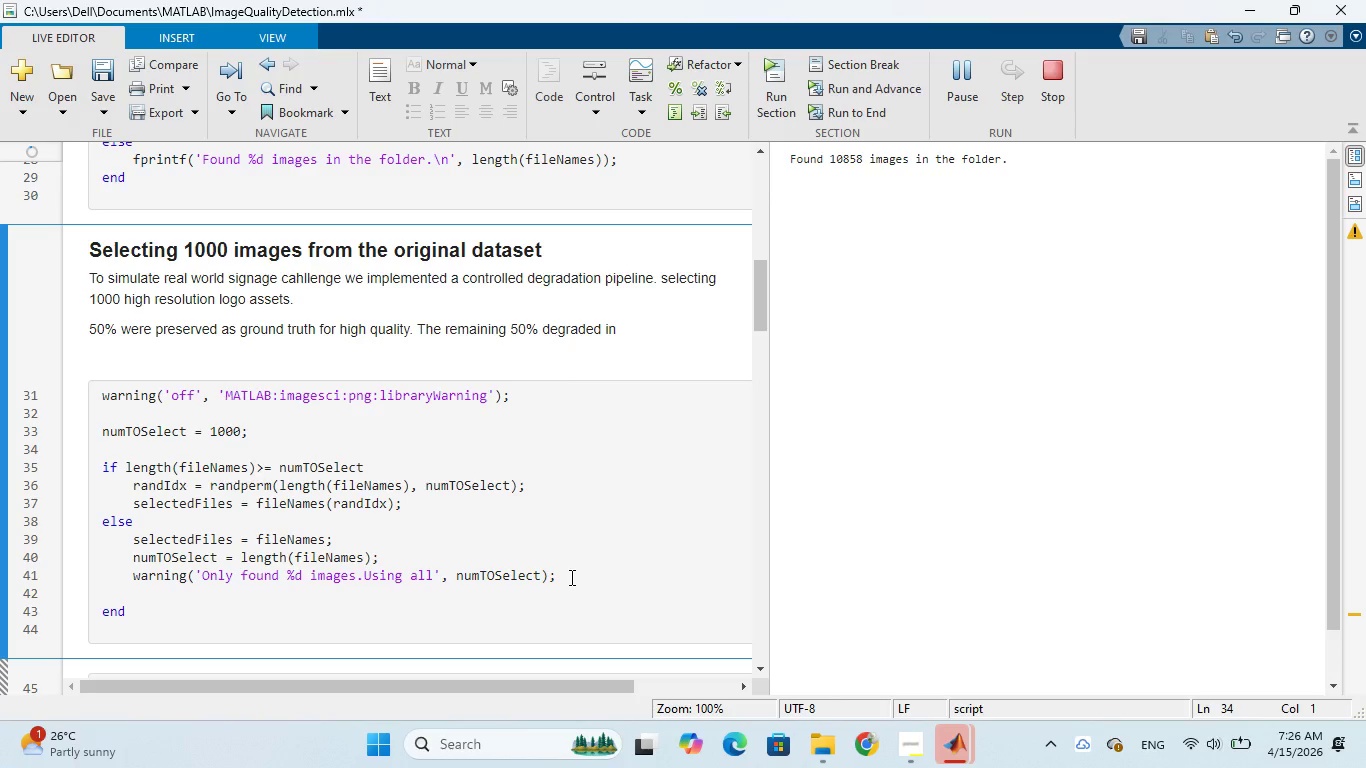 
scroll: coordinate [586, 554], scroll_direction: down, amount: 2.0
 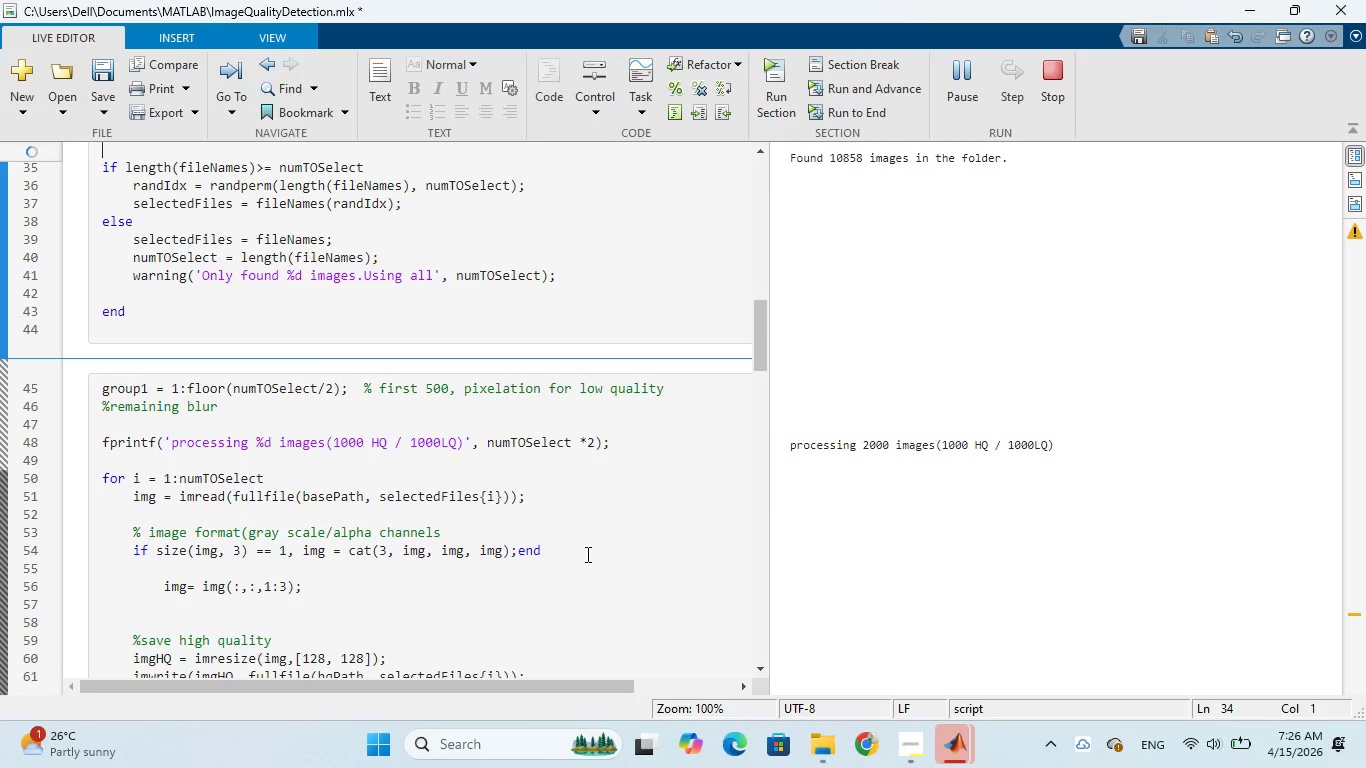 
right_click([990, 381])
 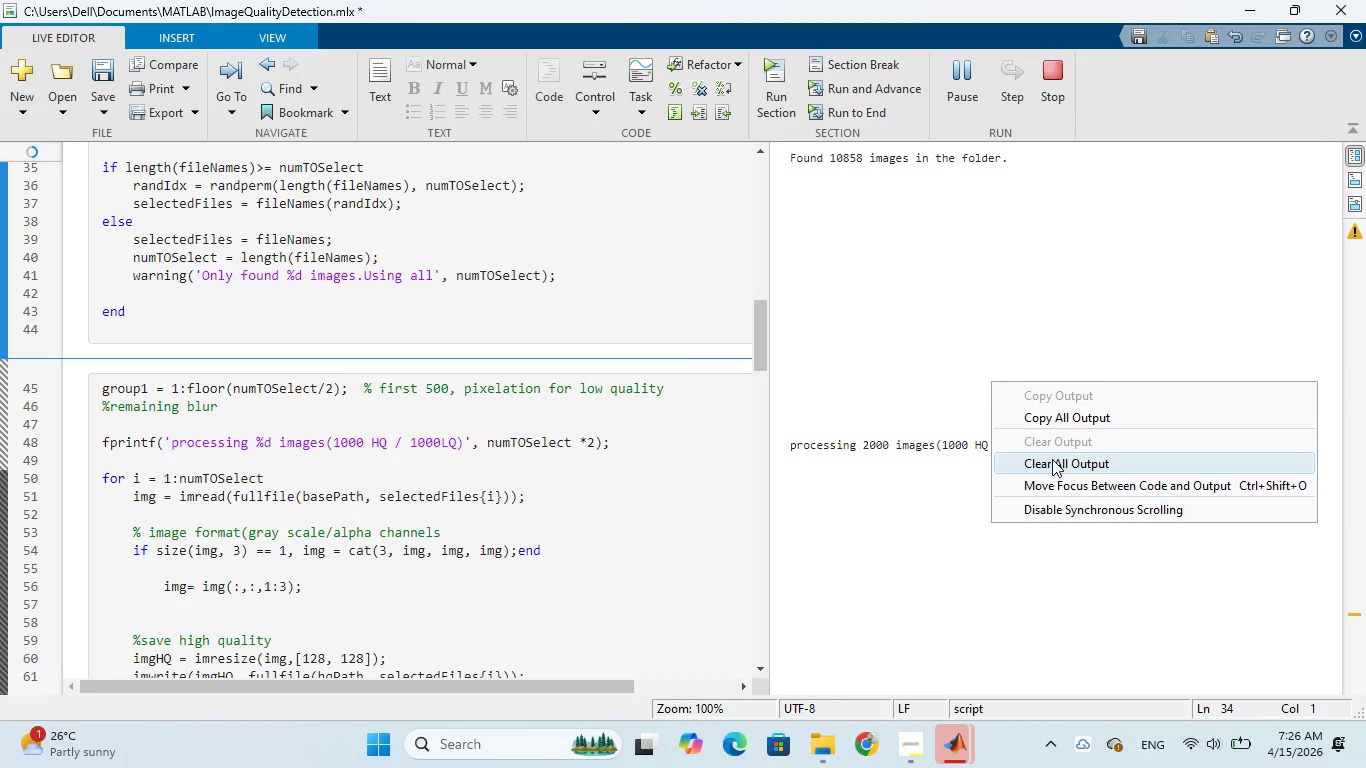 
left_click([1053, 461])
 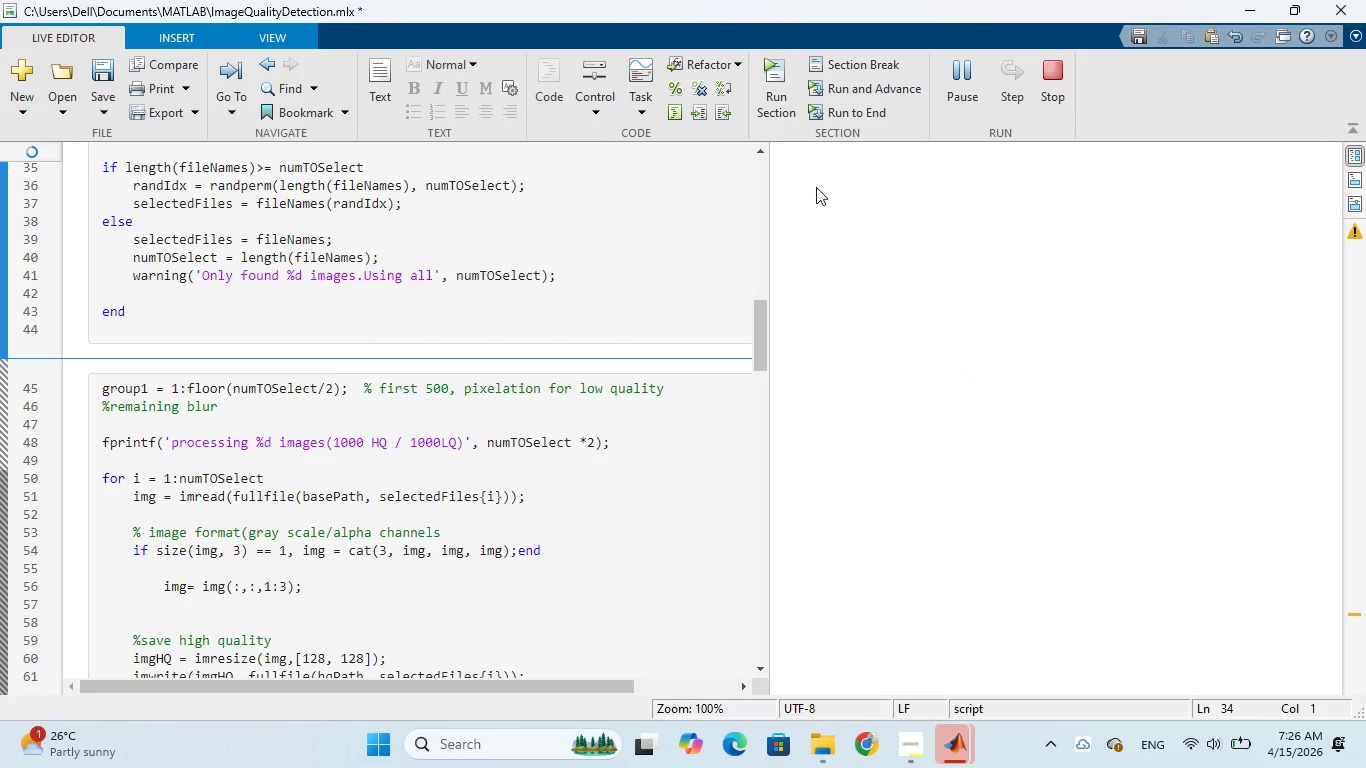 
wait(12.11)
 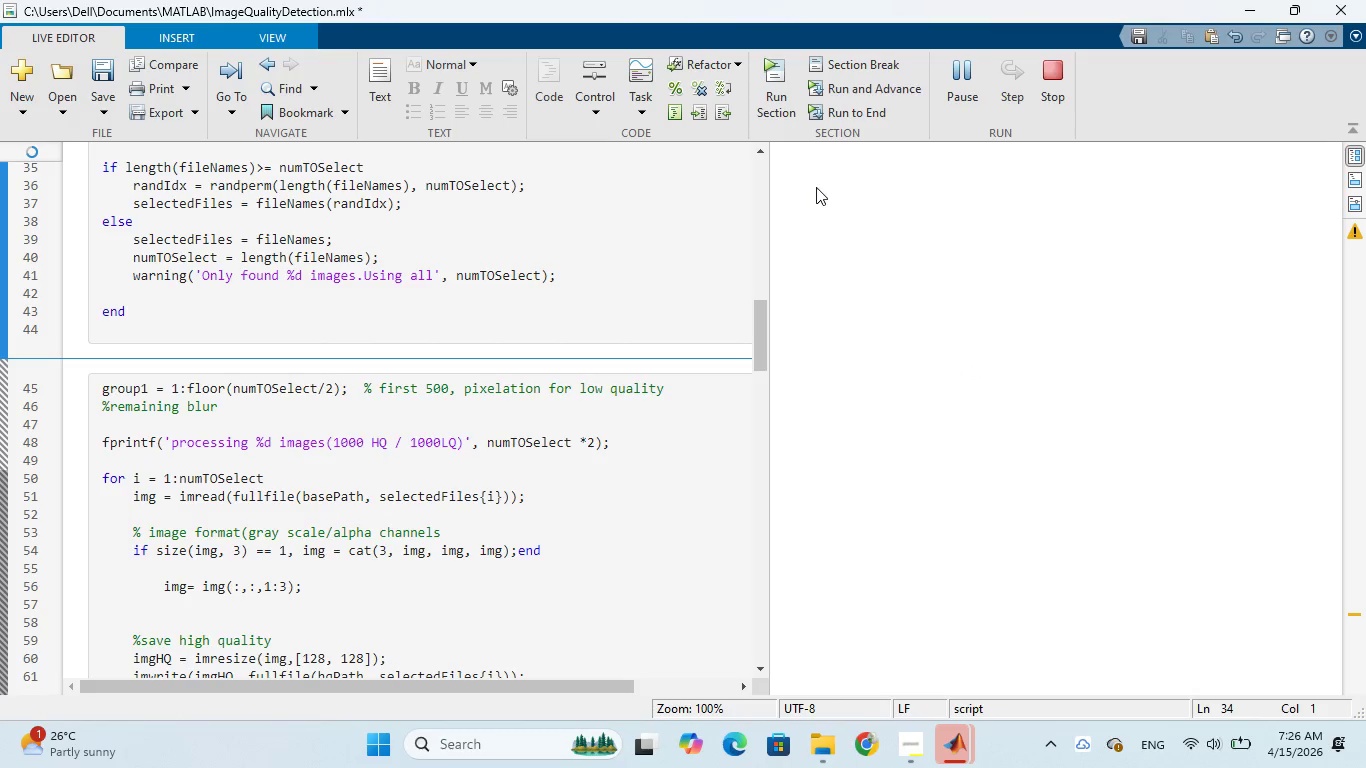 
left_click([1058, 95])
 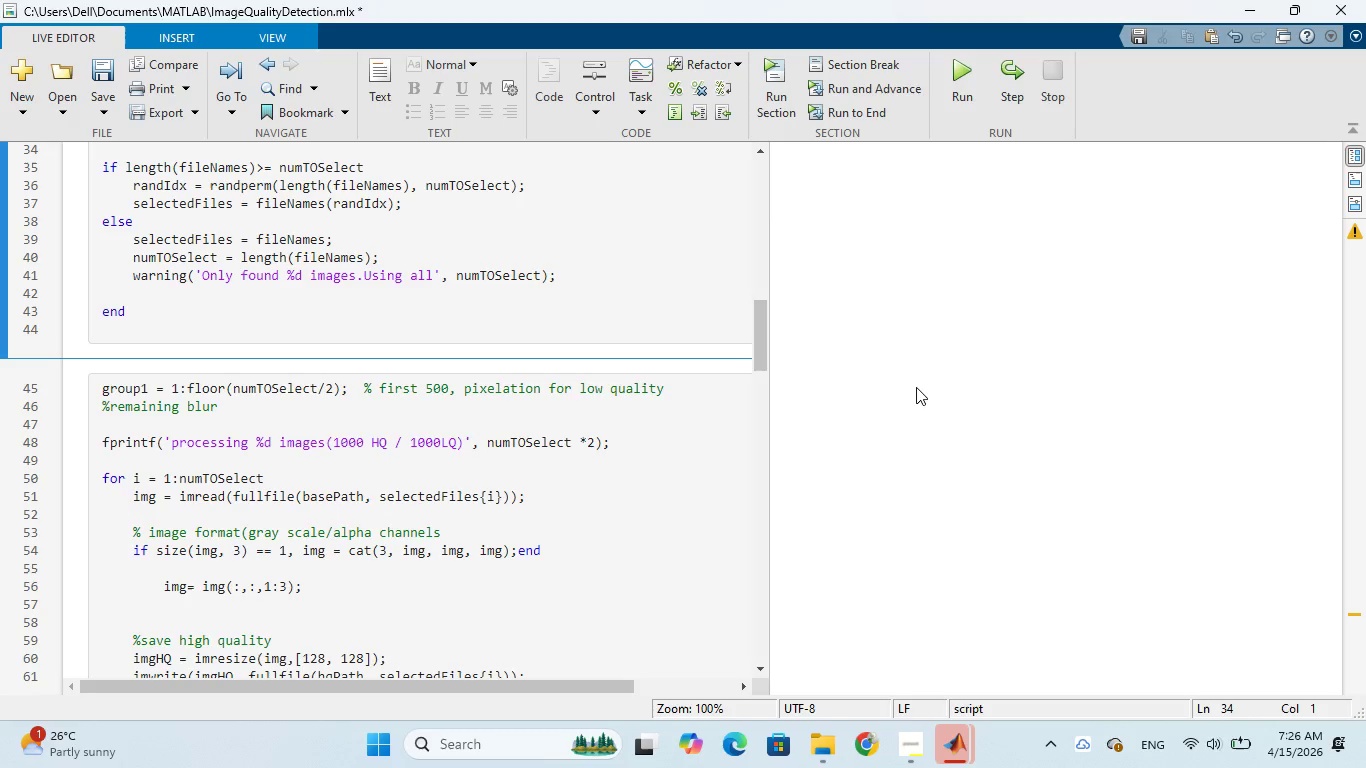 
scroll: coordinate [641, 290], scroll_direction: up, amount: 2.0
 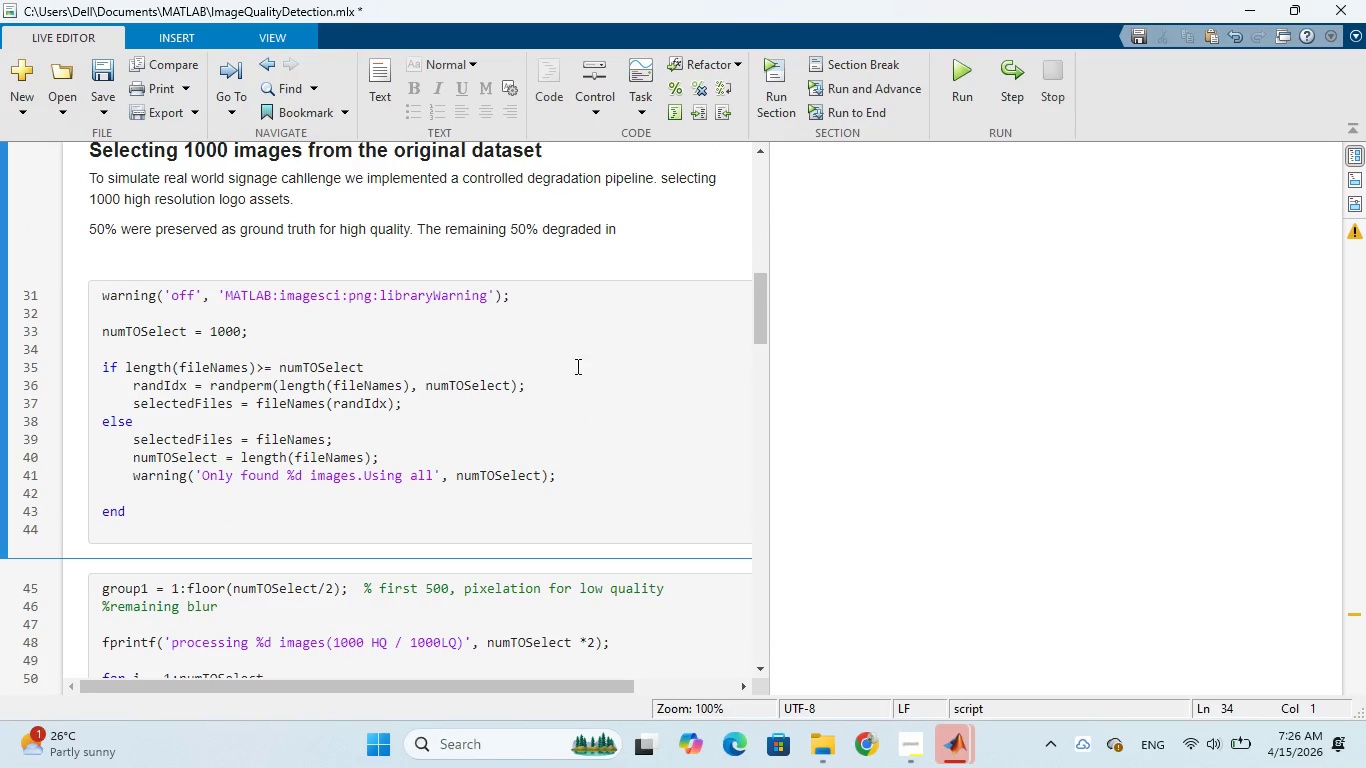 
left_click([563, 376])
 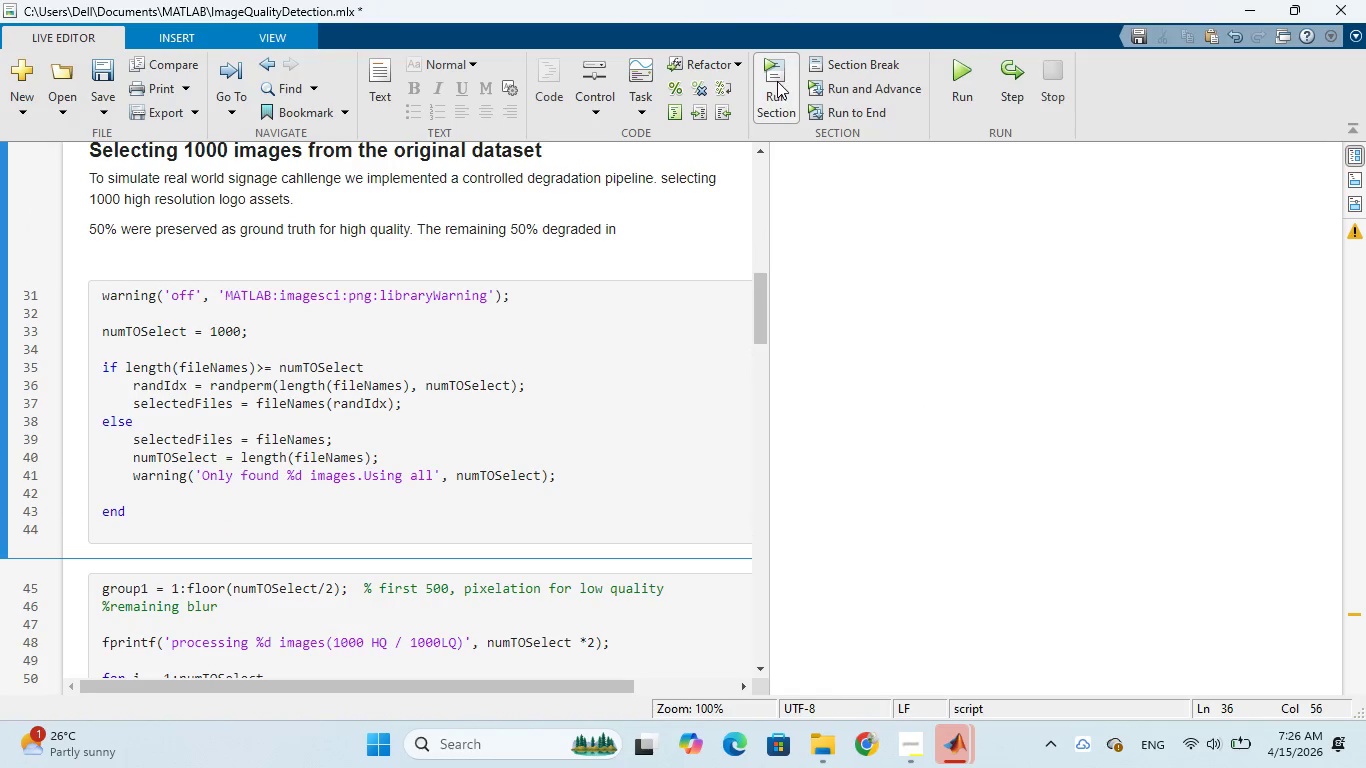 
wait(7.58)
 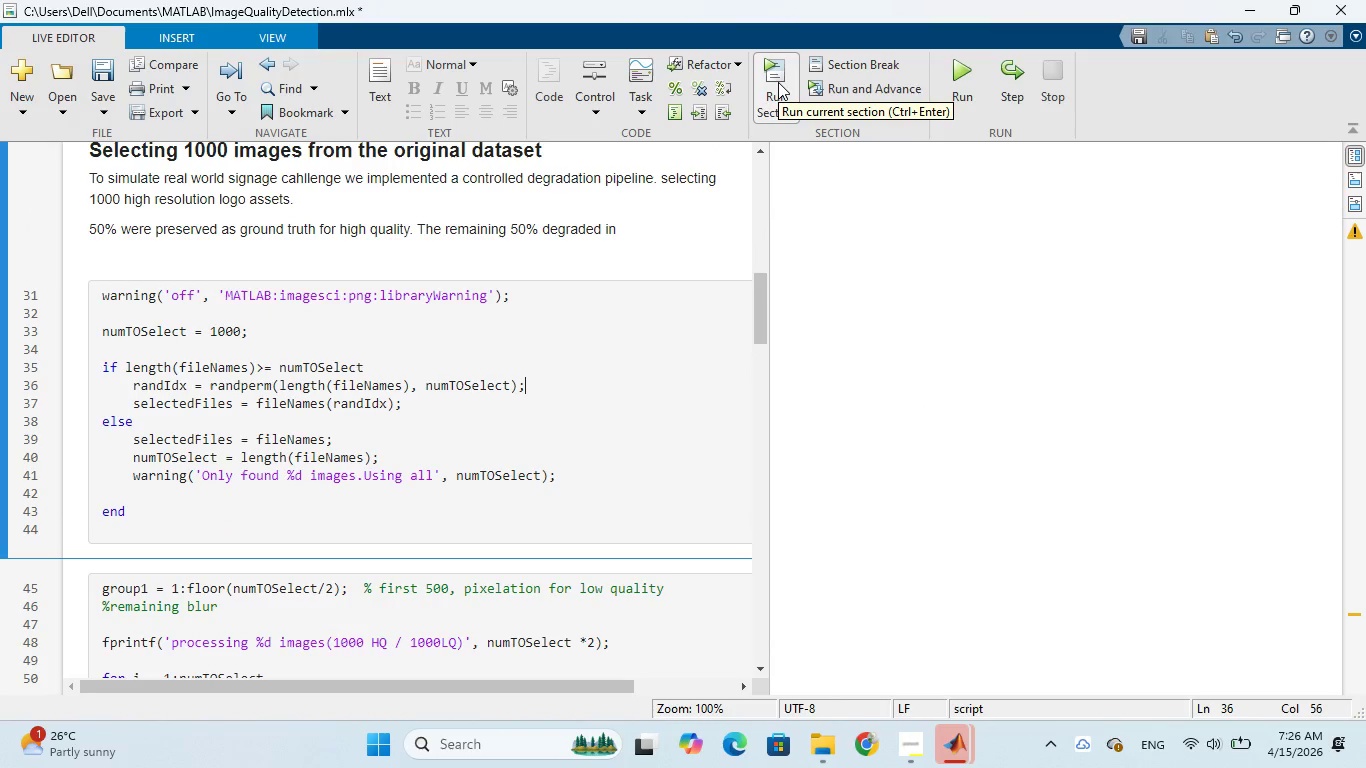 
left_click([590, 323])
 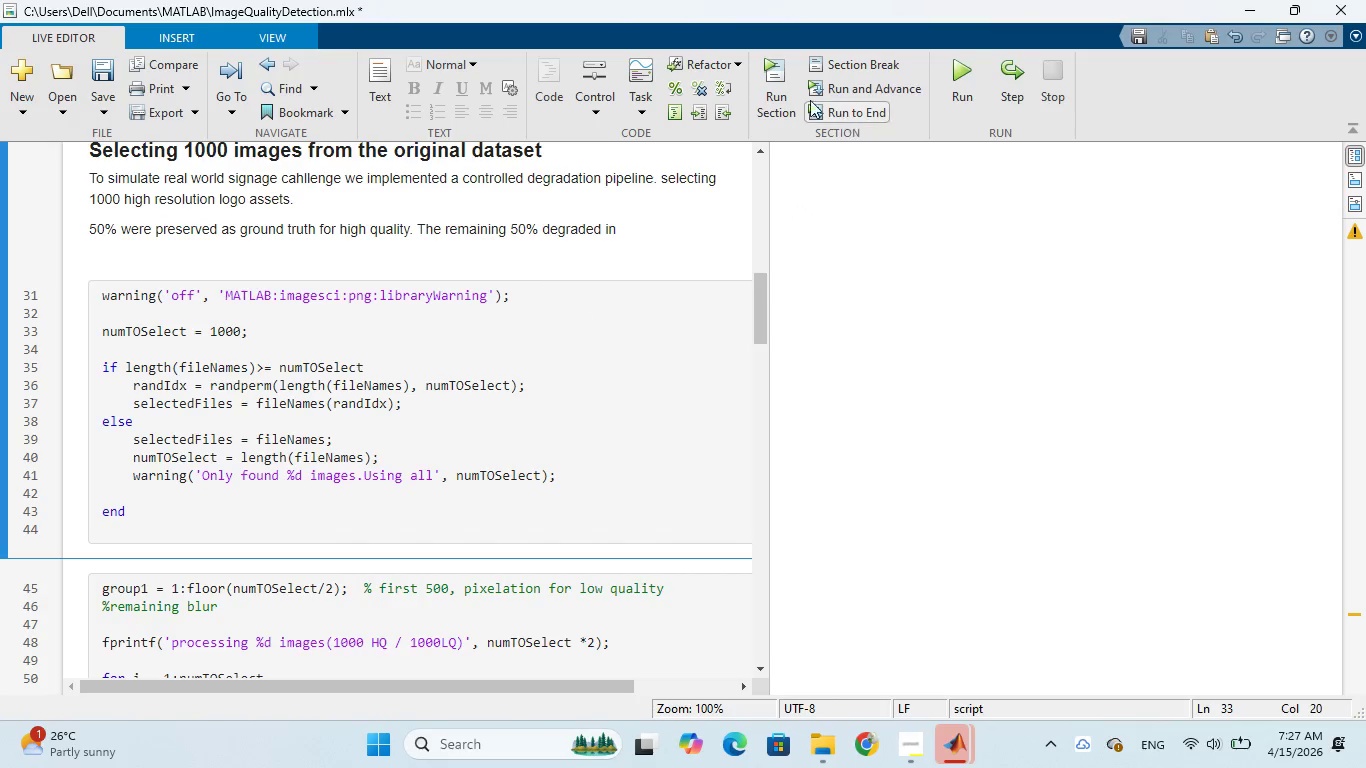 
left_click([776, 91])
 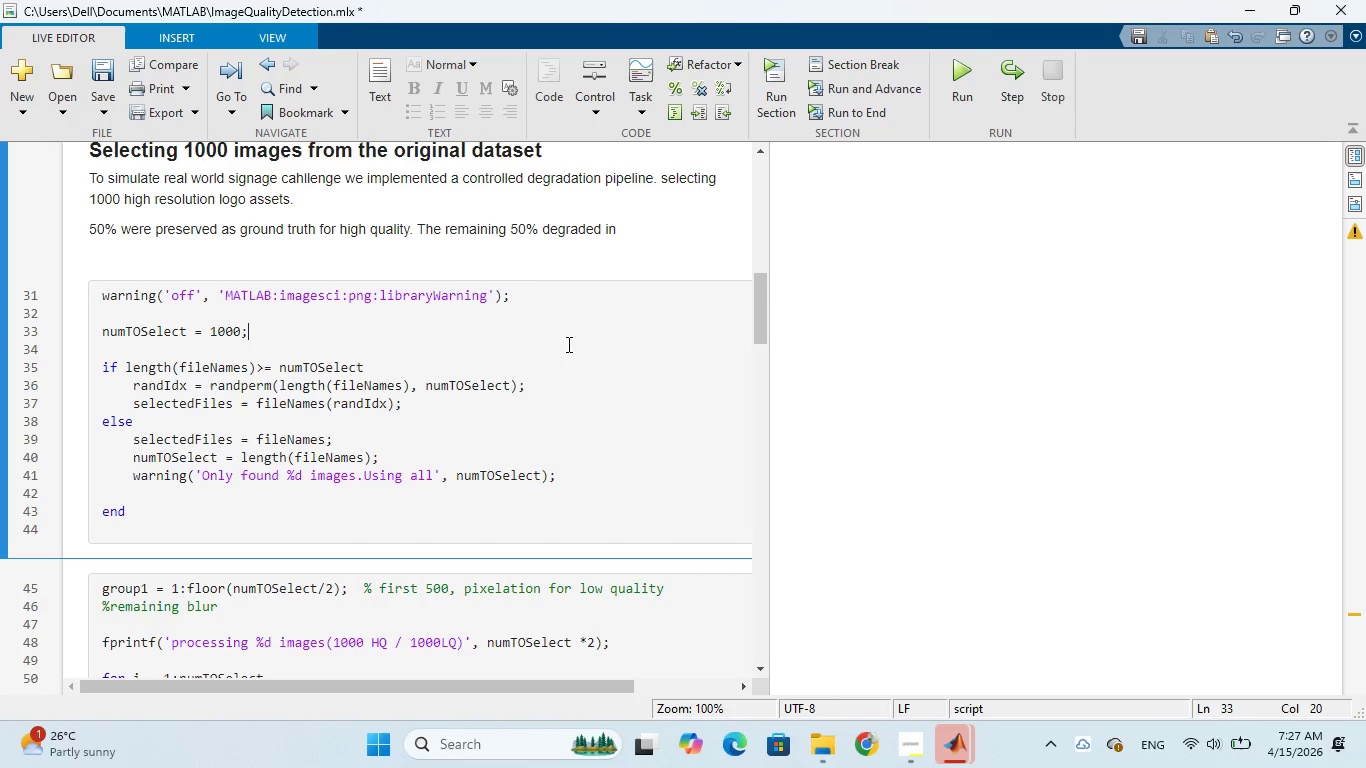 
scroll: coordinate [567, 345], scroll_direction: down, amount: 3.0
 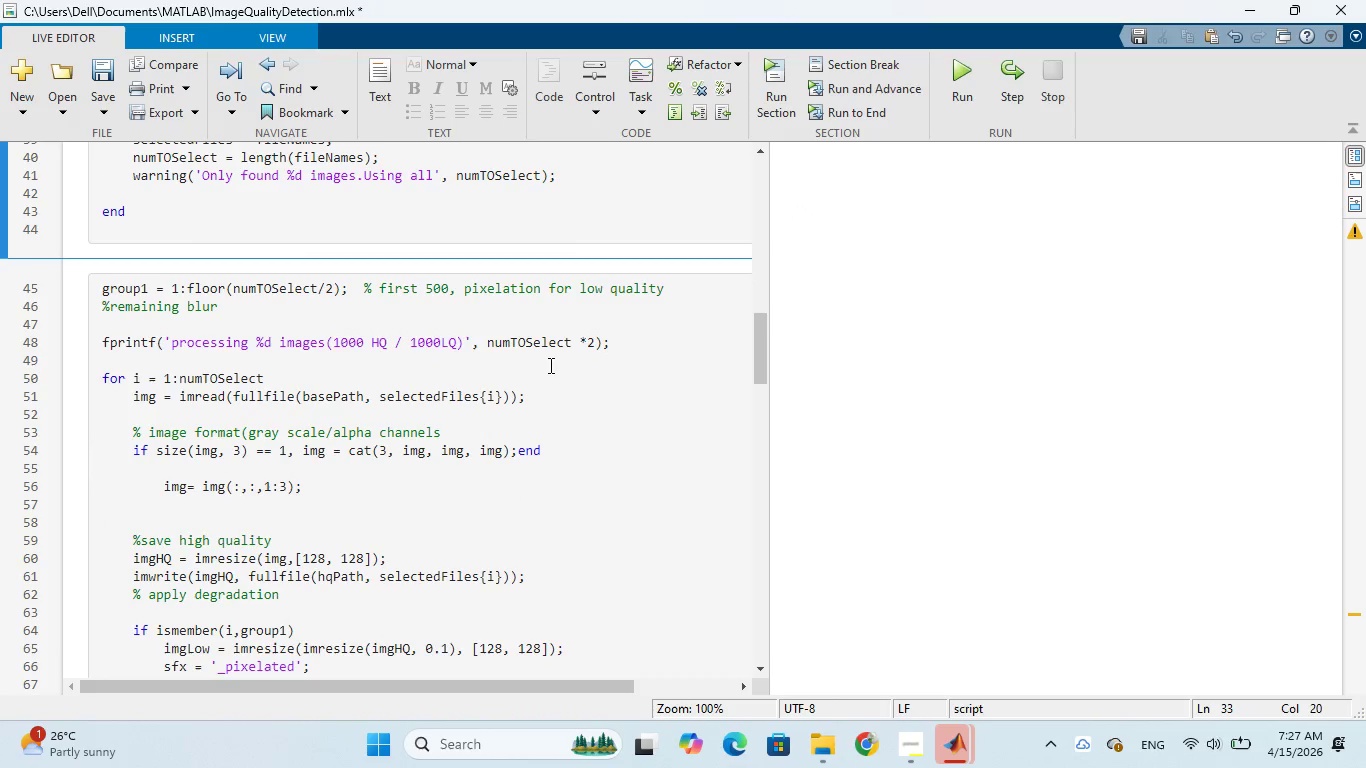 
mouse_move([511, 354])
 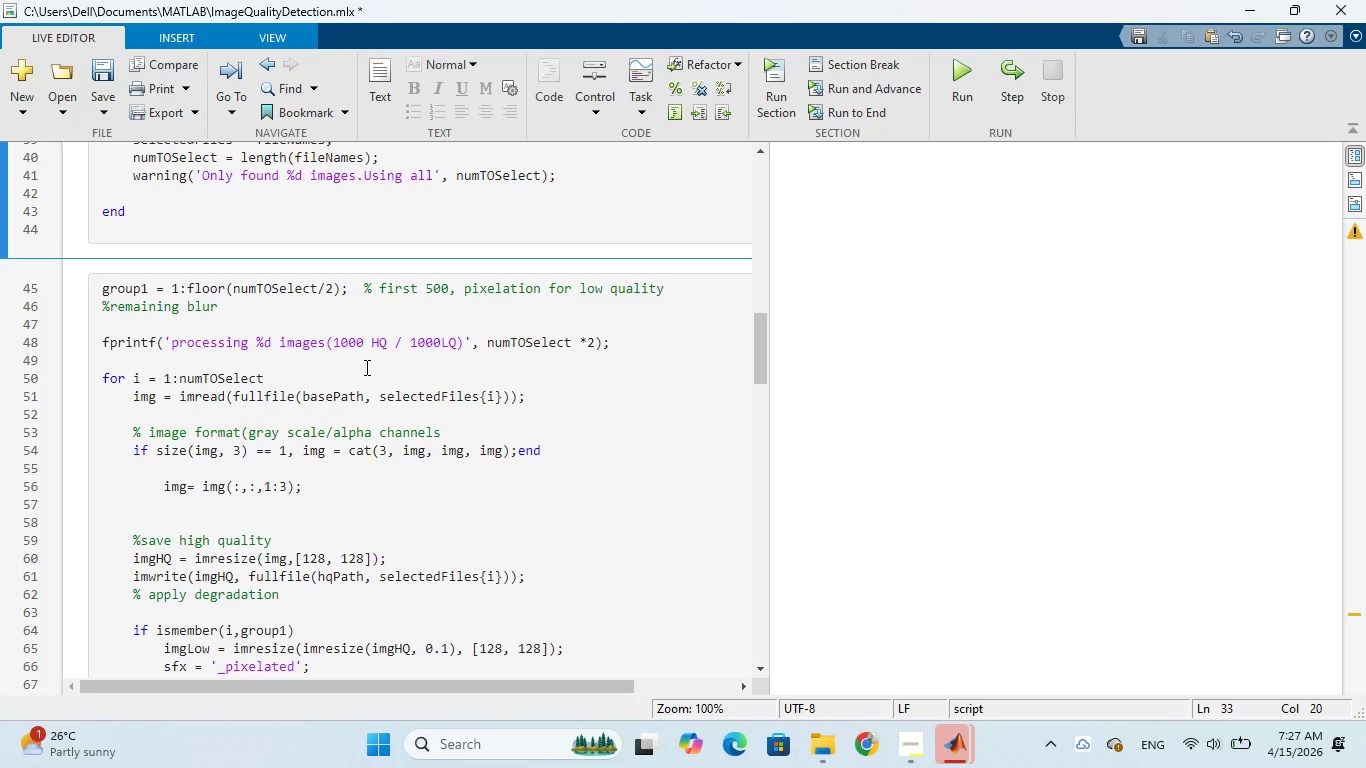 
wait(8.56)
 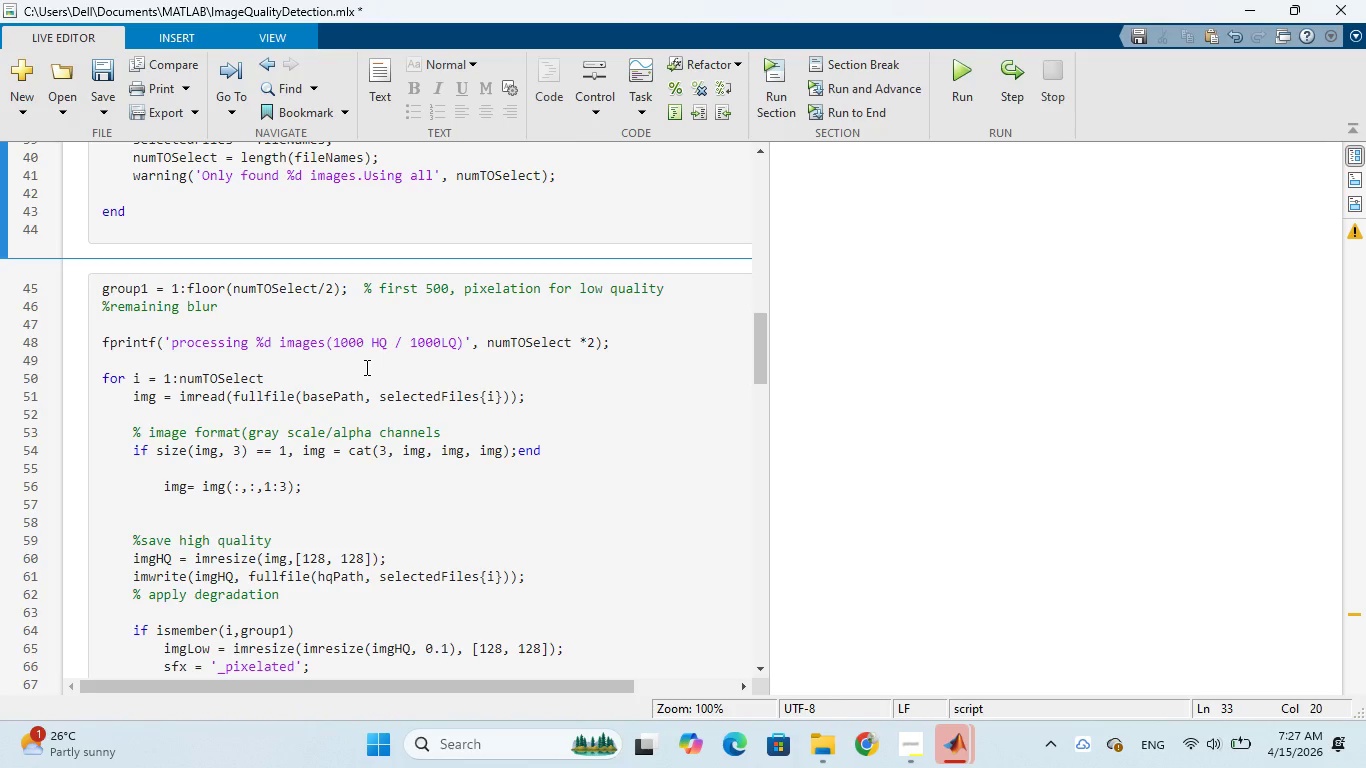 
left_click([826, 740])
 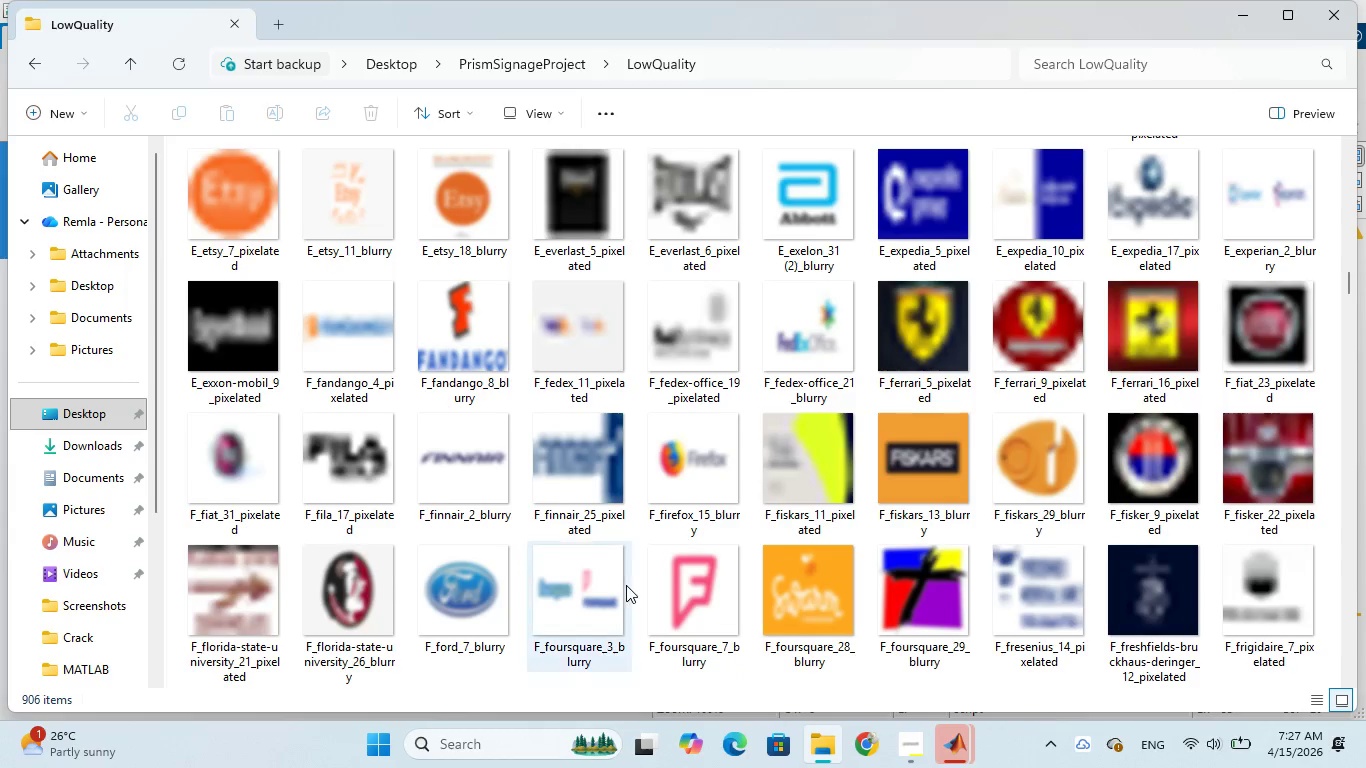 
scroll: coordinate [613, 565], scroll_direction: down, amount: 2.0
 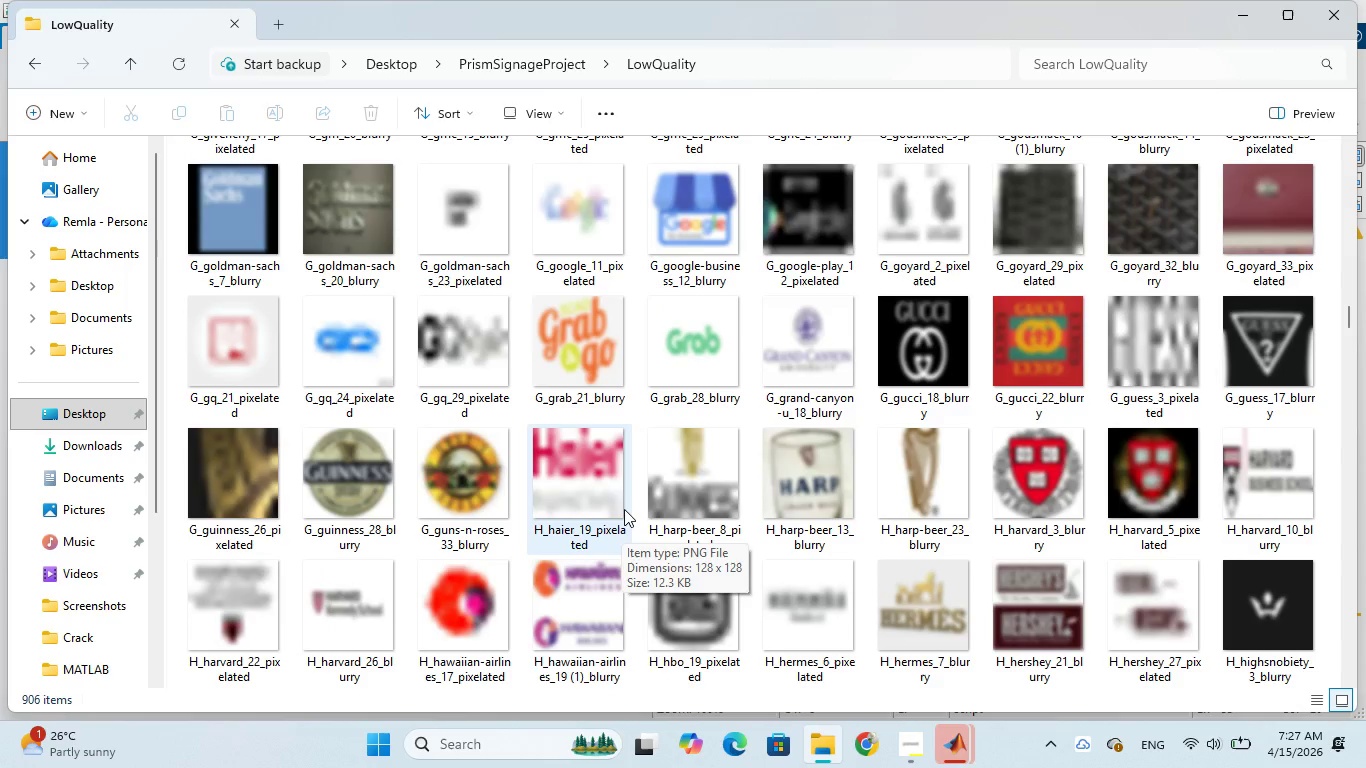 
wait(11.16)
 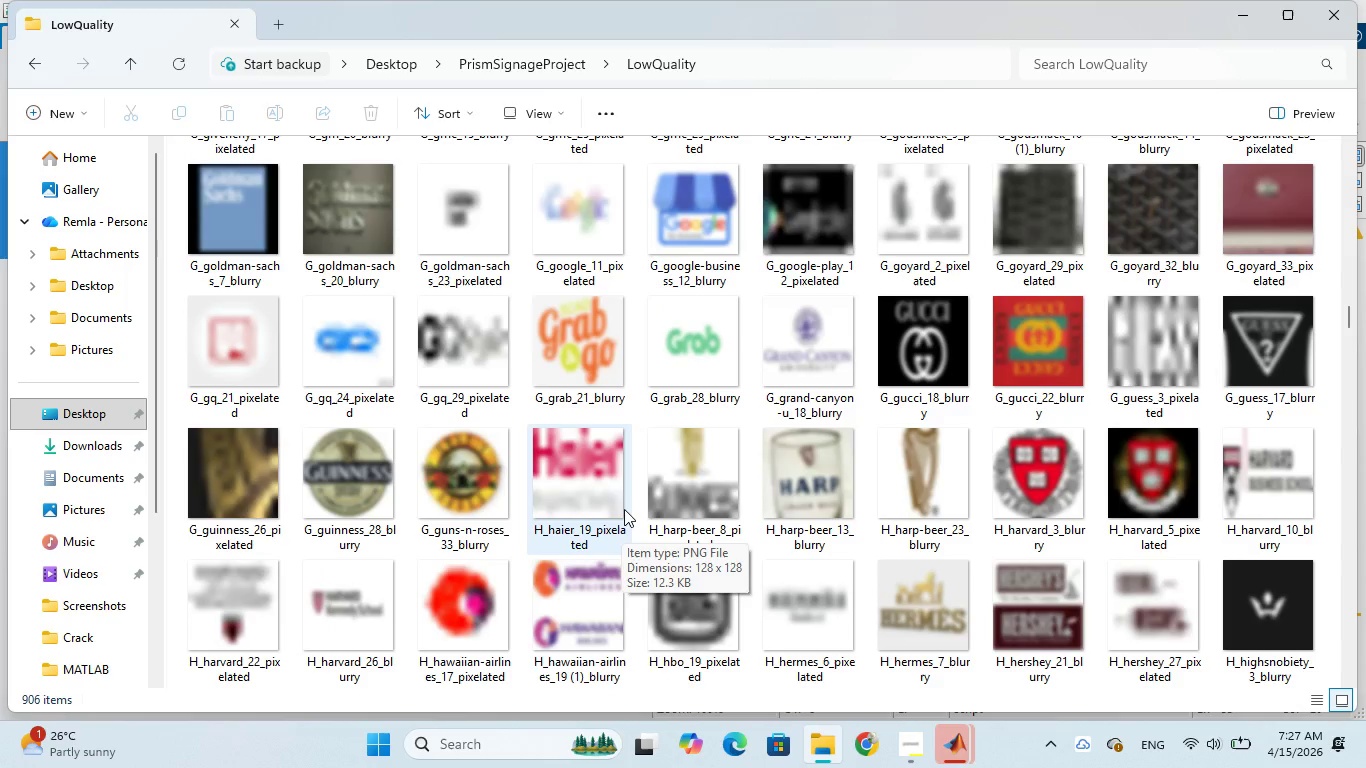 
left_click([985, 648])
 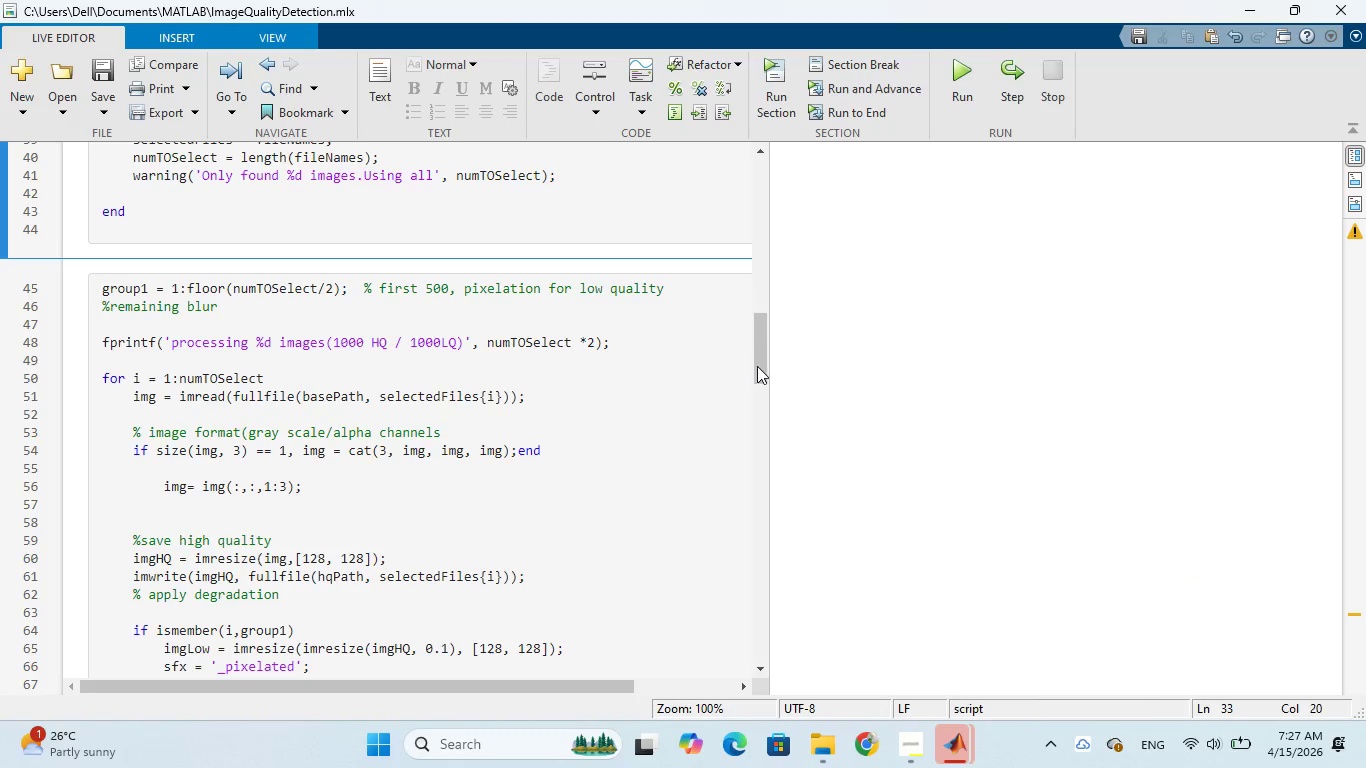 
left_click_drag(start_coordinate=[757, 366], to_coordinate=[740, 162])
 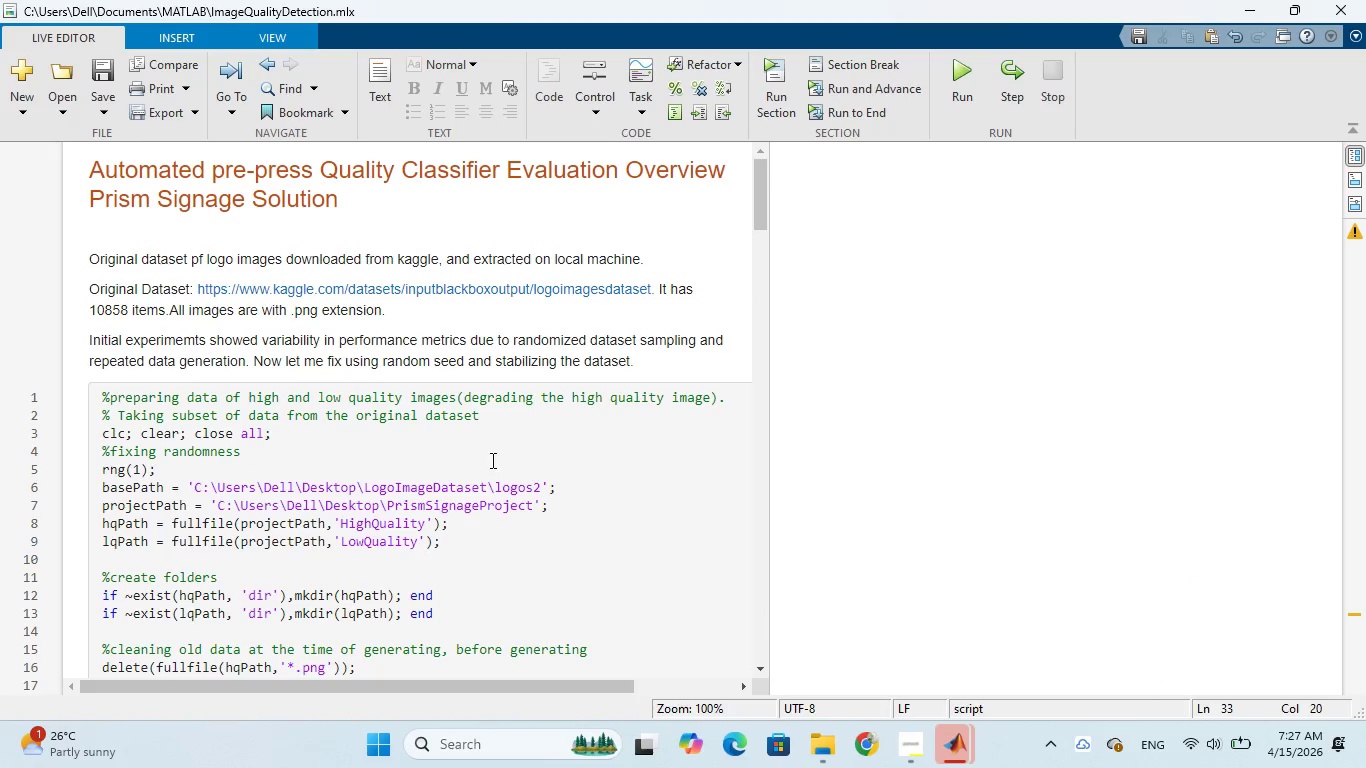 
left_click([491, 453])
 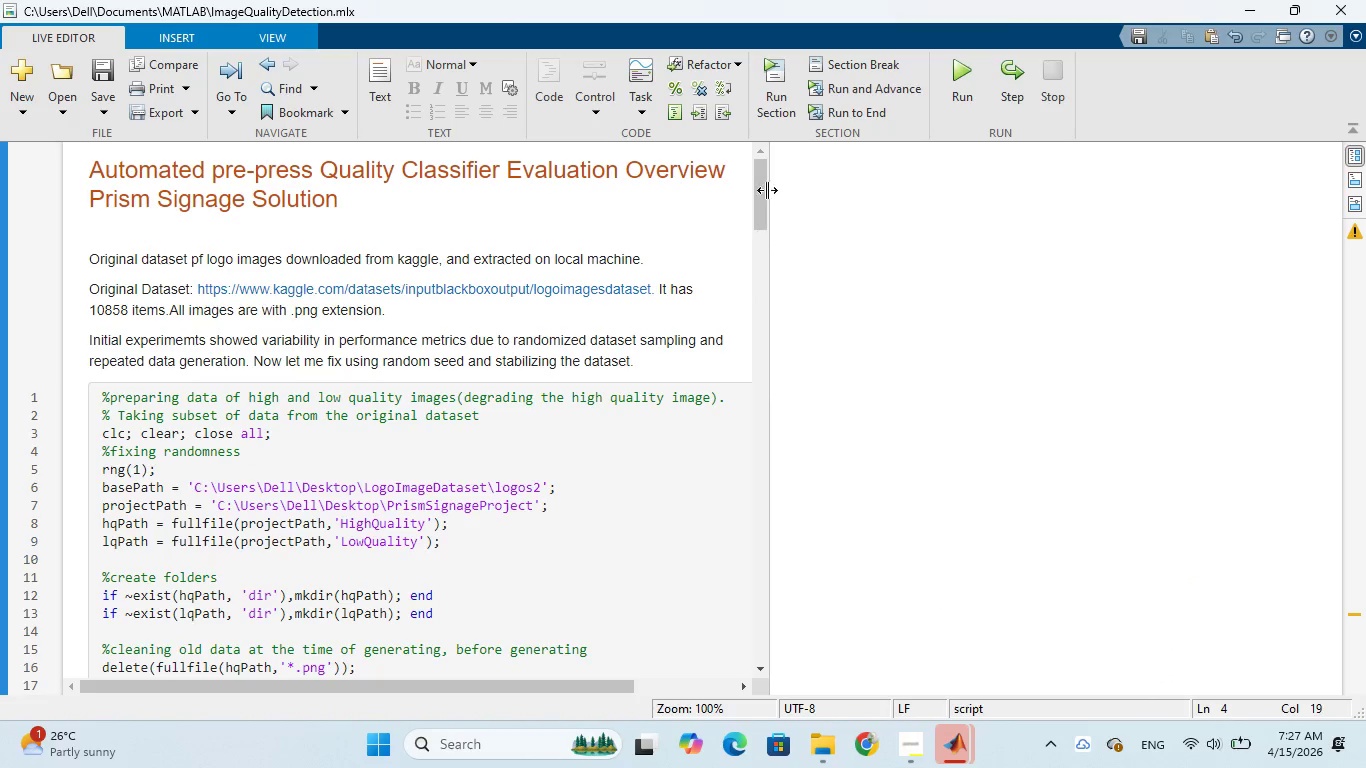 
left_click([775, 99])
 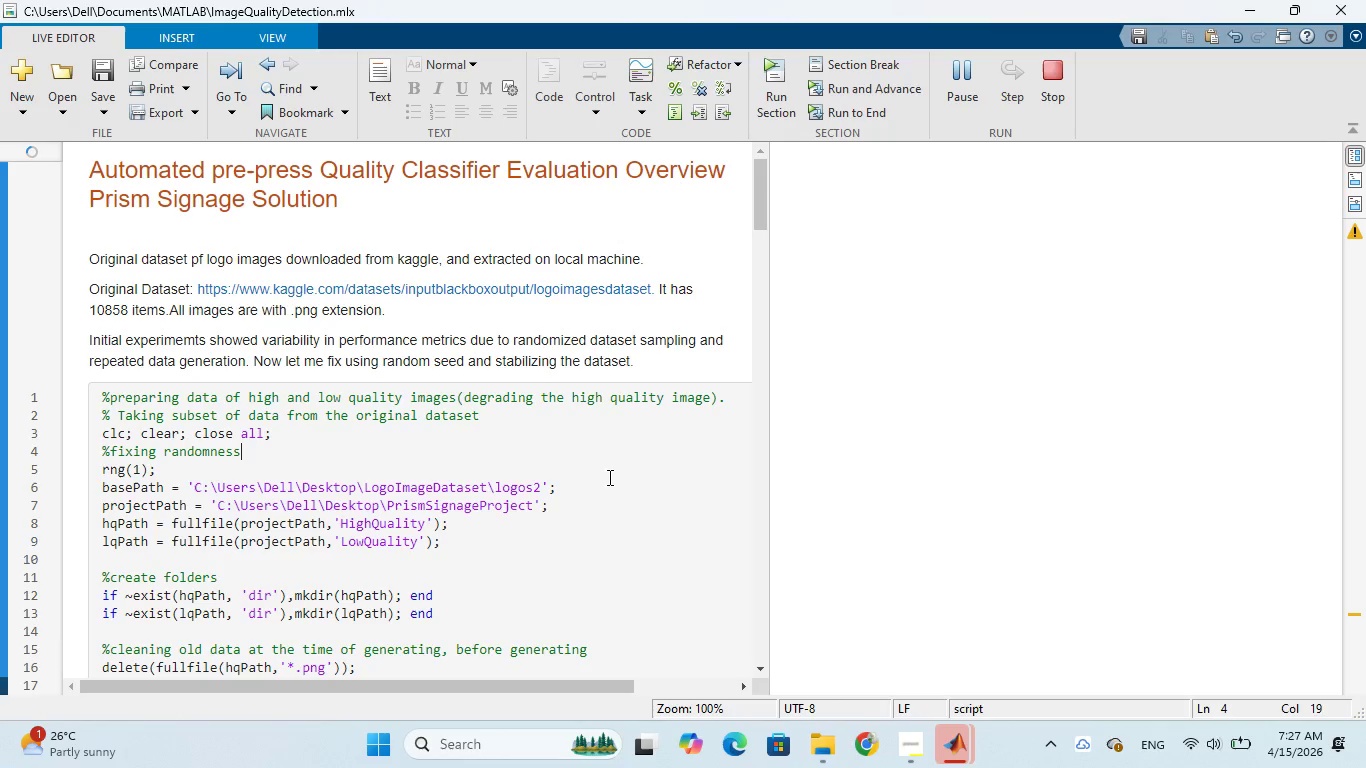 
wait(5.08)
 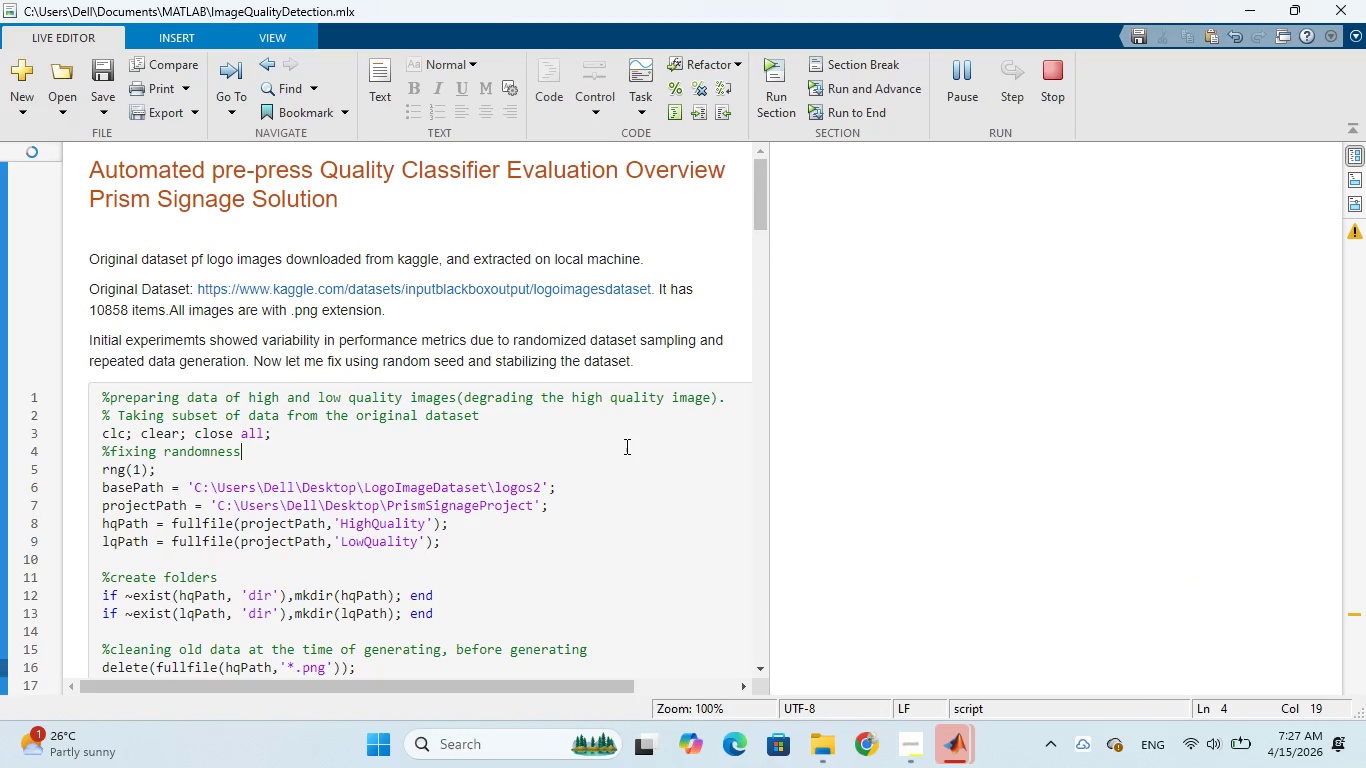 
scroll: coordinate [608, 477], scroll_direction: down, amount: 1.0
 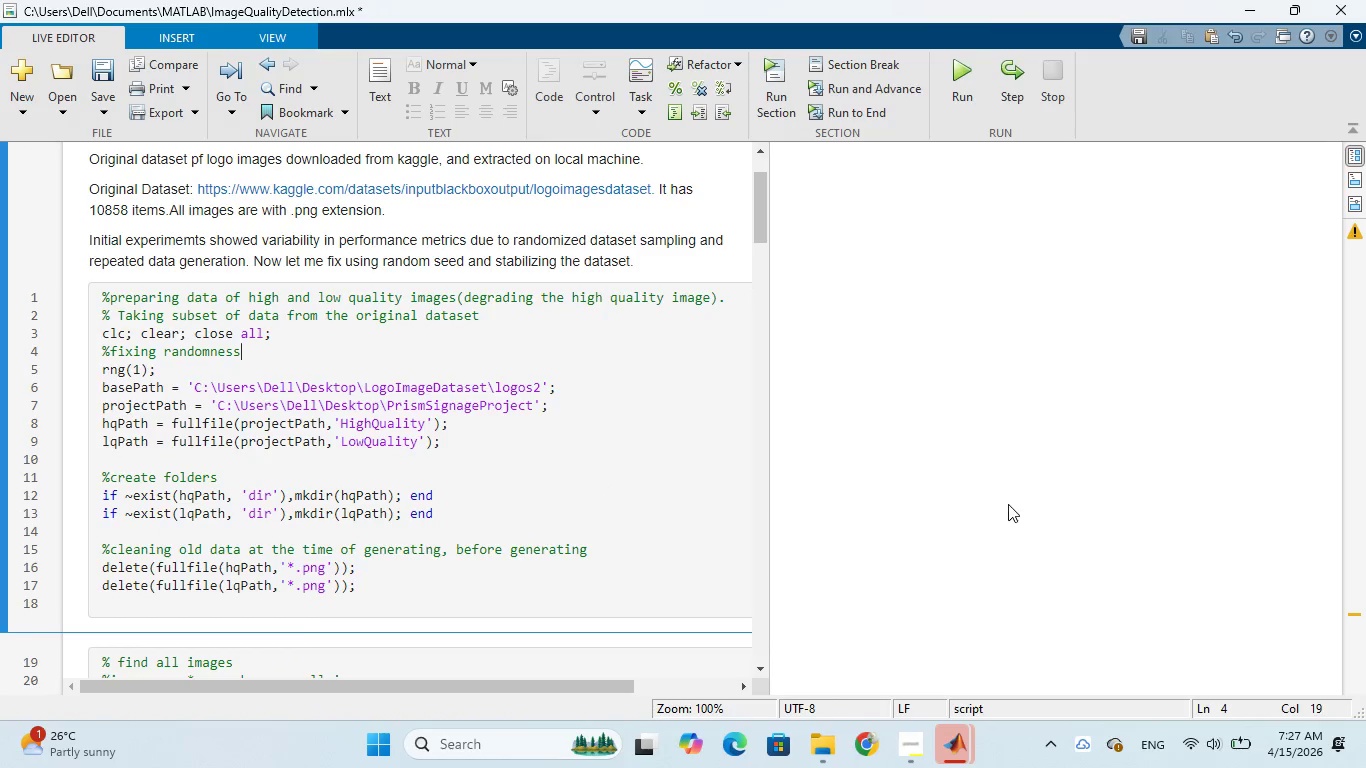 
wait(6.29)
 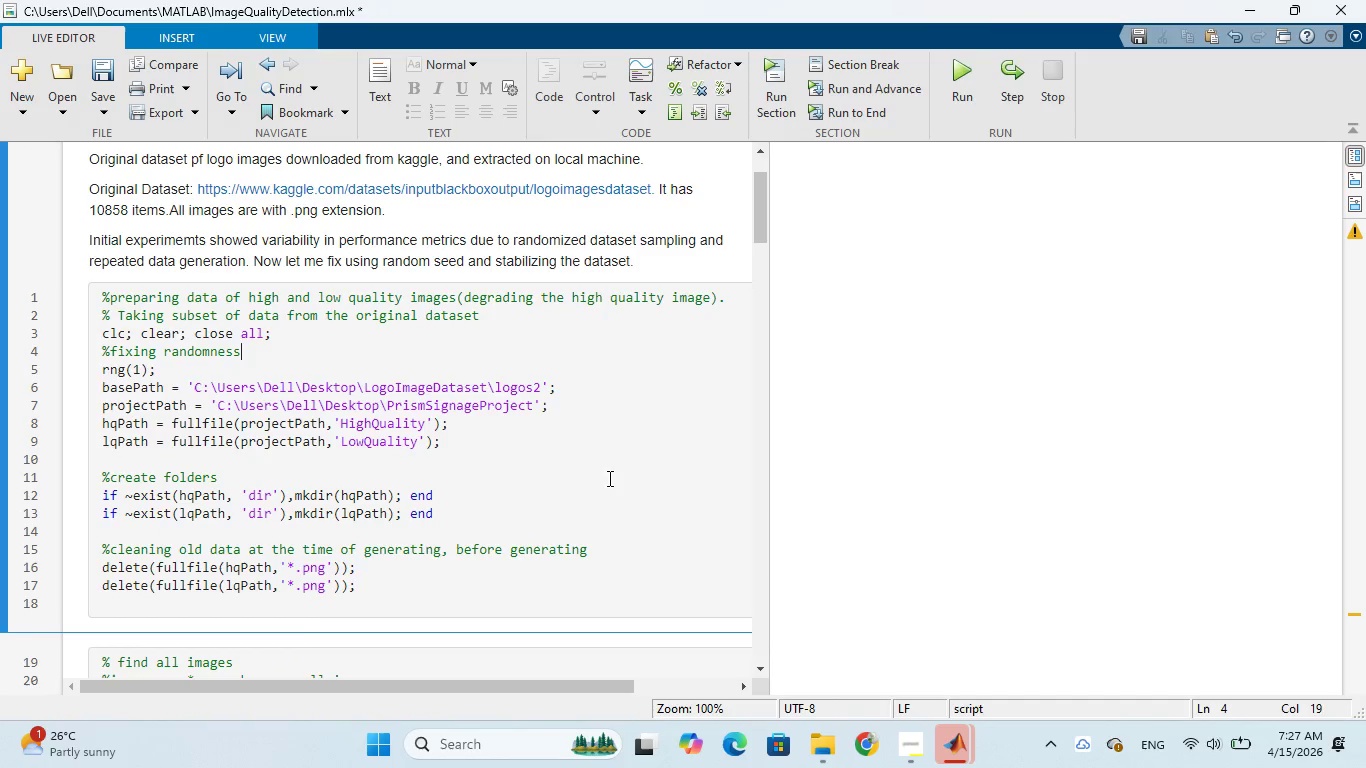 
scroll: coordinate [626, 461], scroll_direction: down, amount: 3.0
 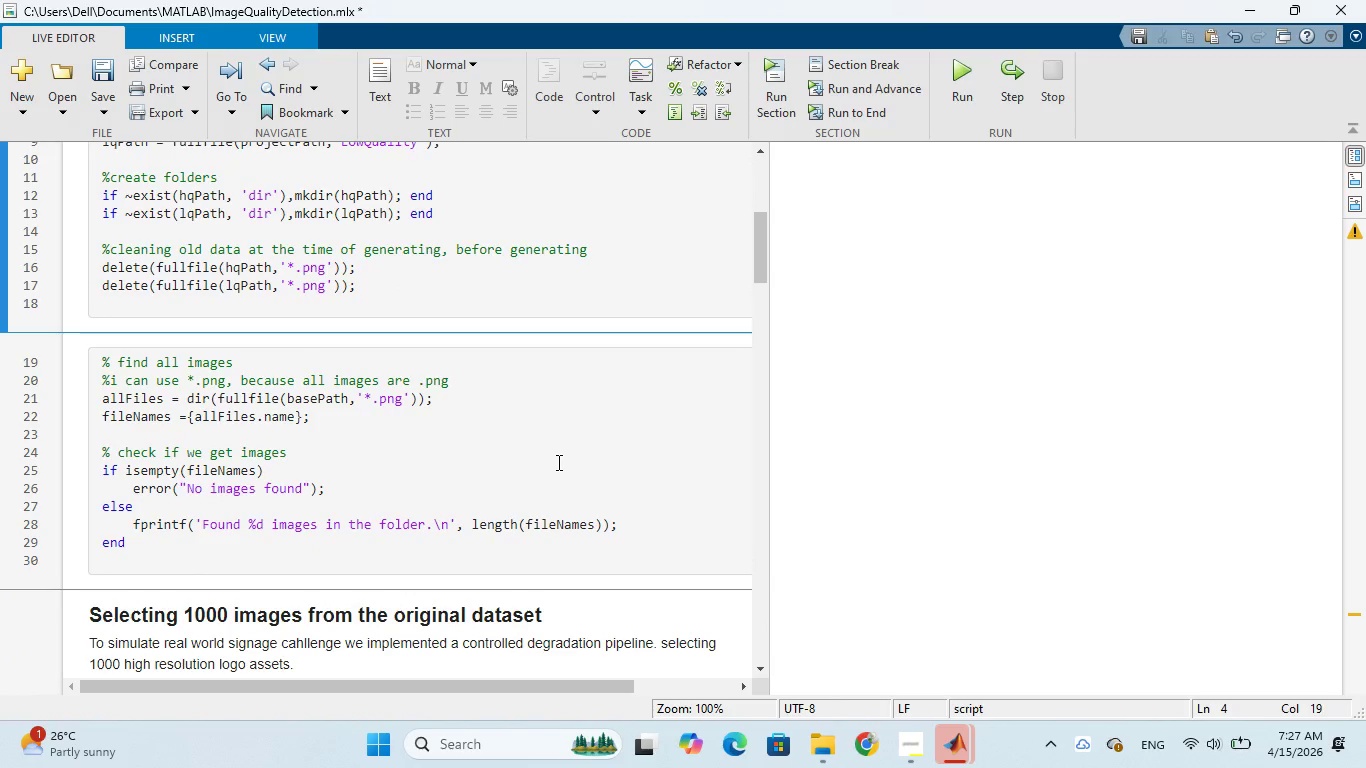 
left_click([557, 462])
 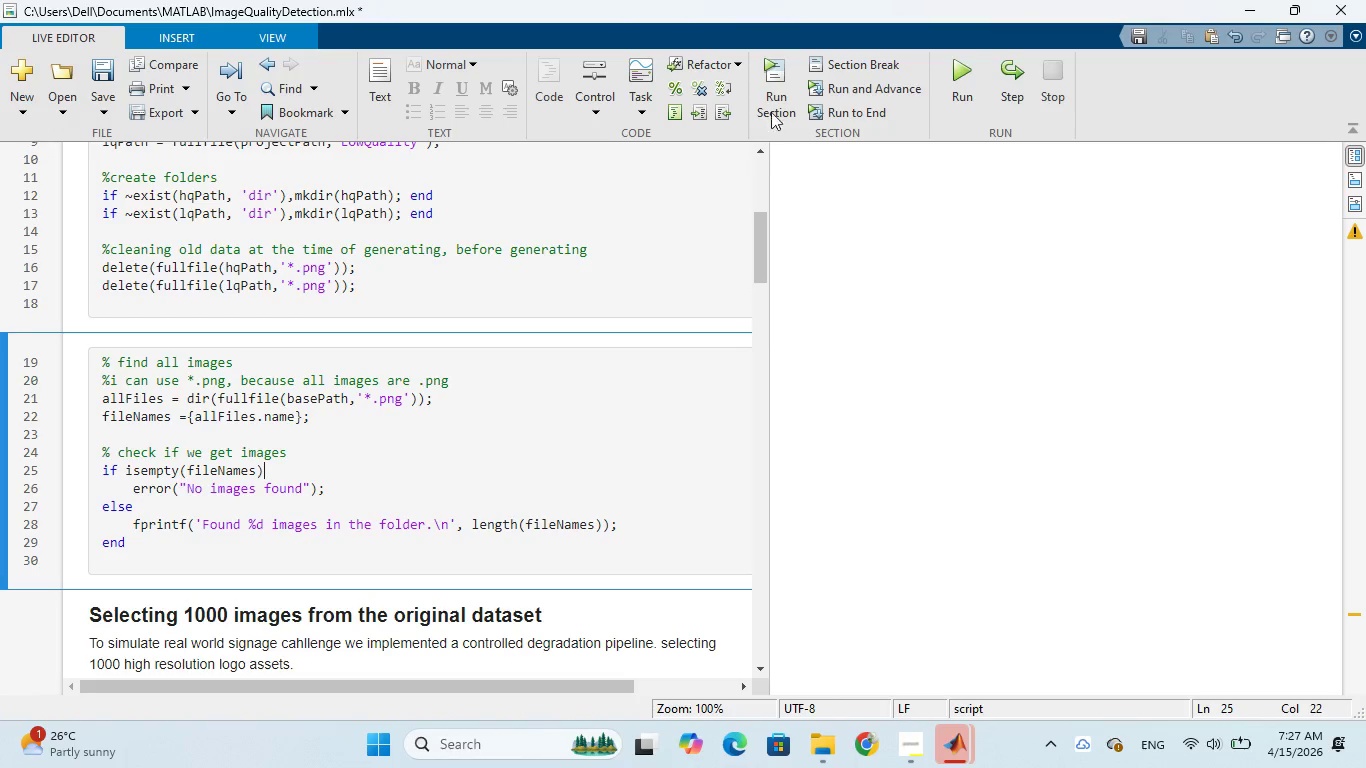 
left_click([773, 82])
 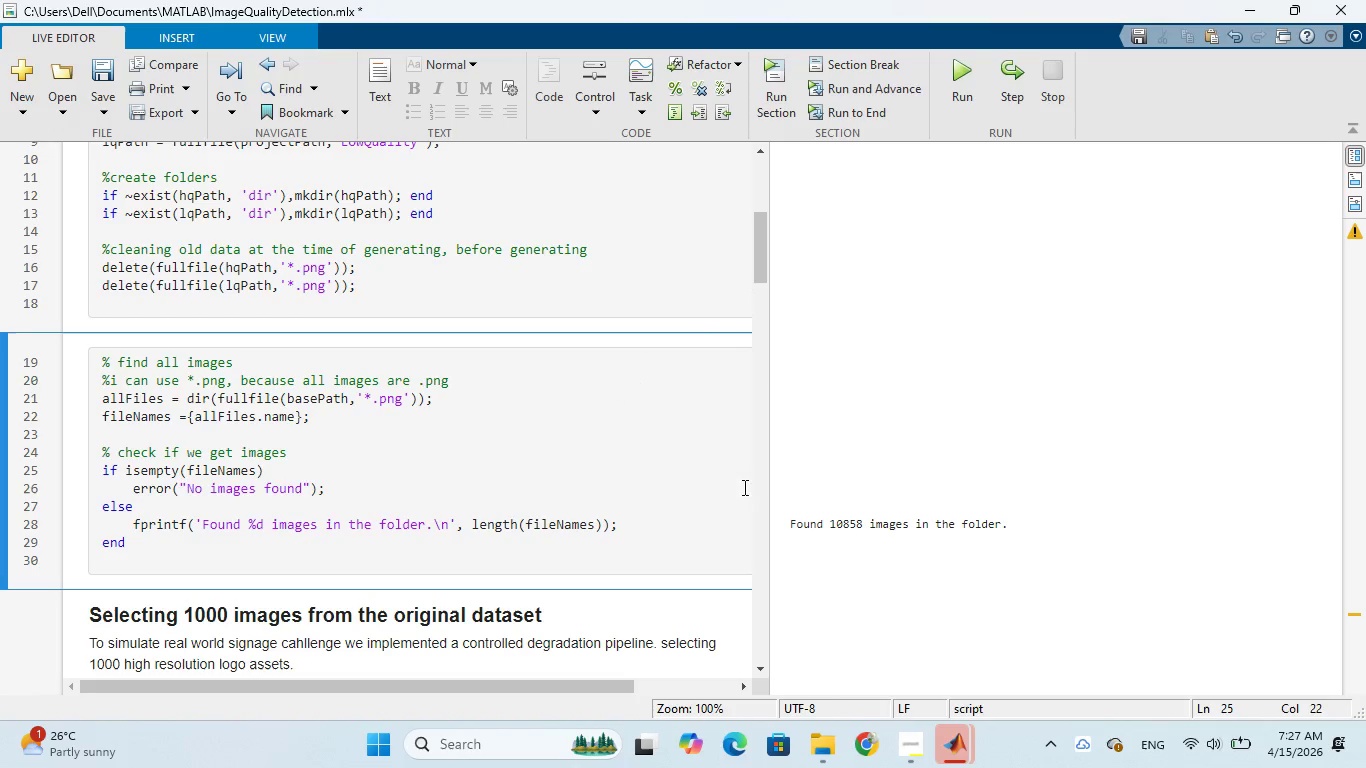 
scroll: coordinate [597, 436], scroll_direction: down, amount: 3.0
 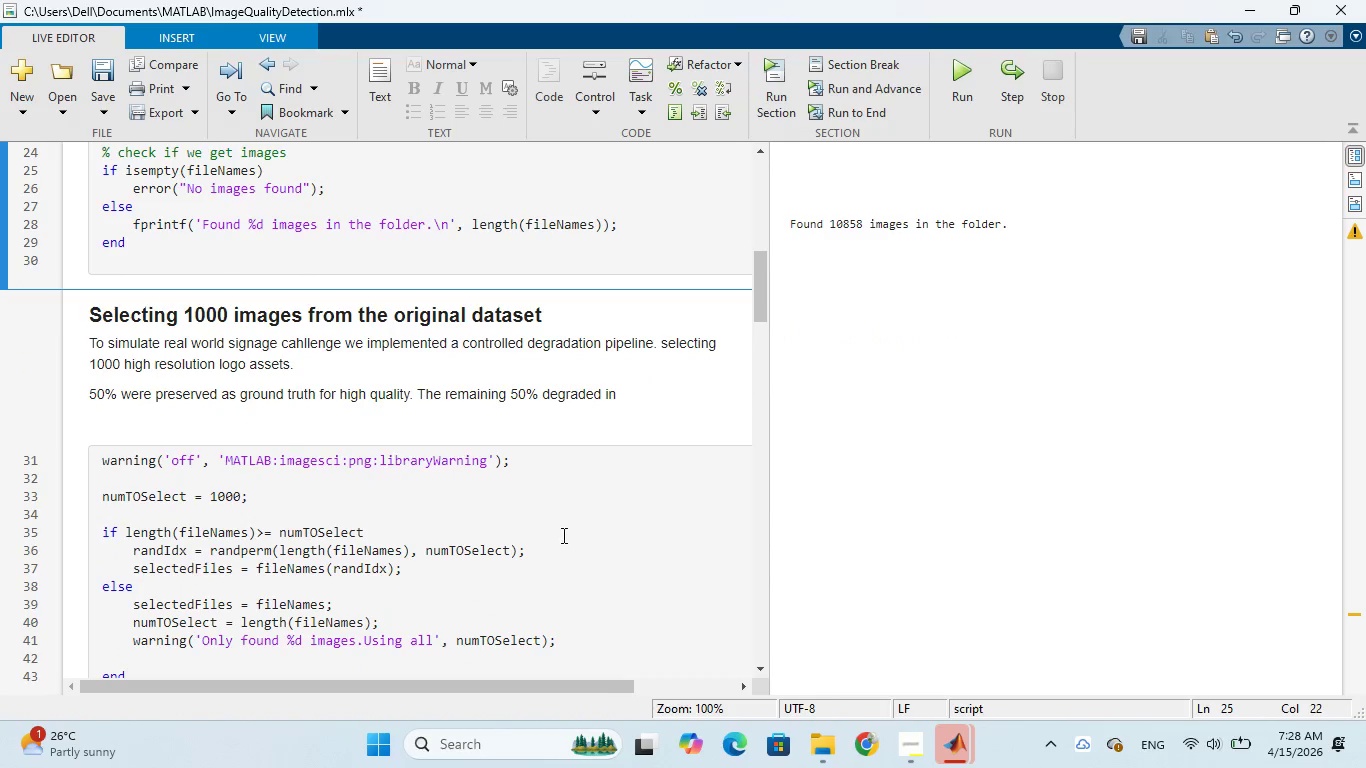 
left_click([562, 535])
 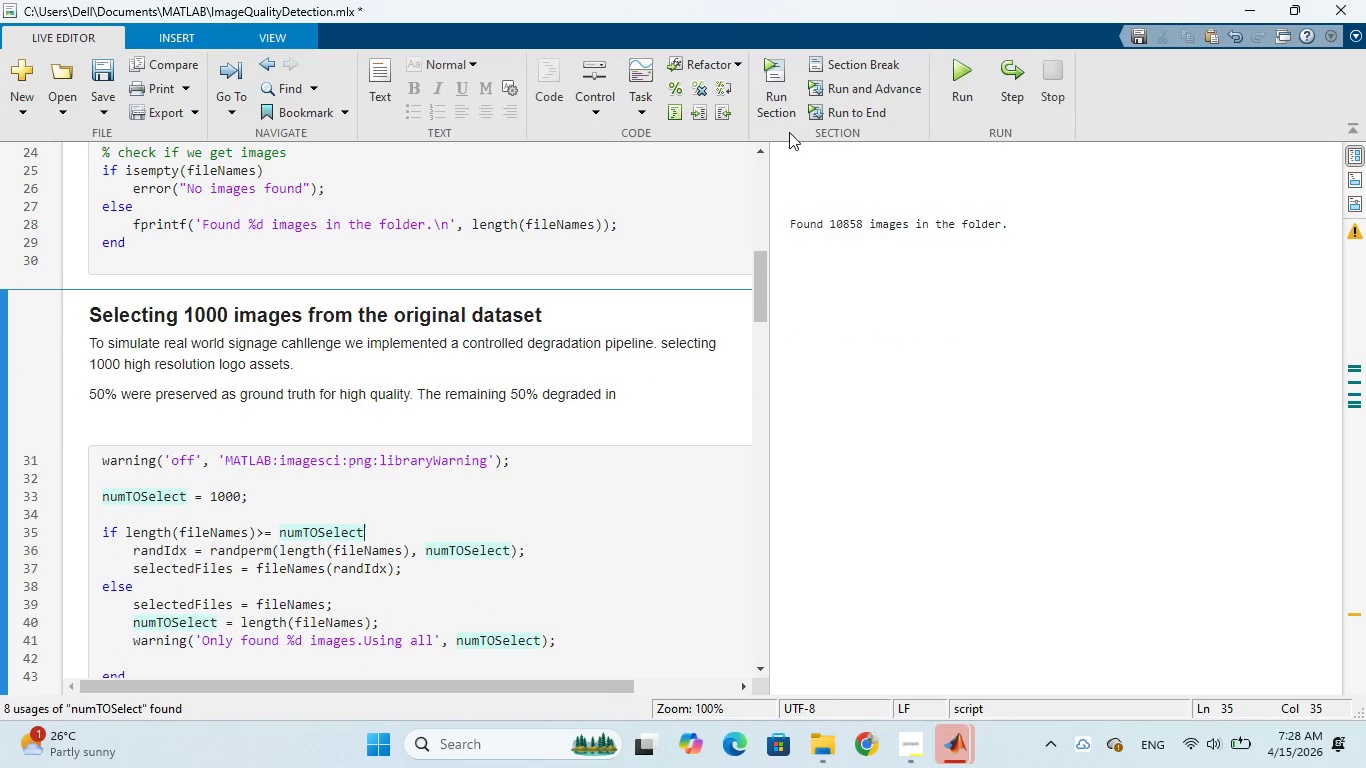 
left_click([770, 100])
 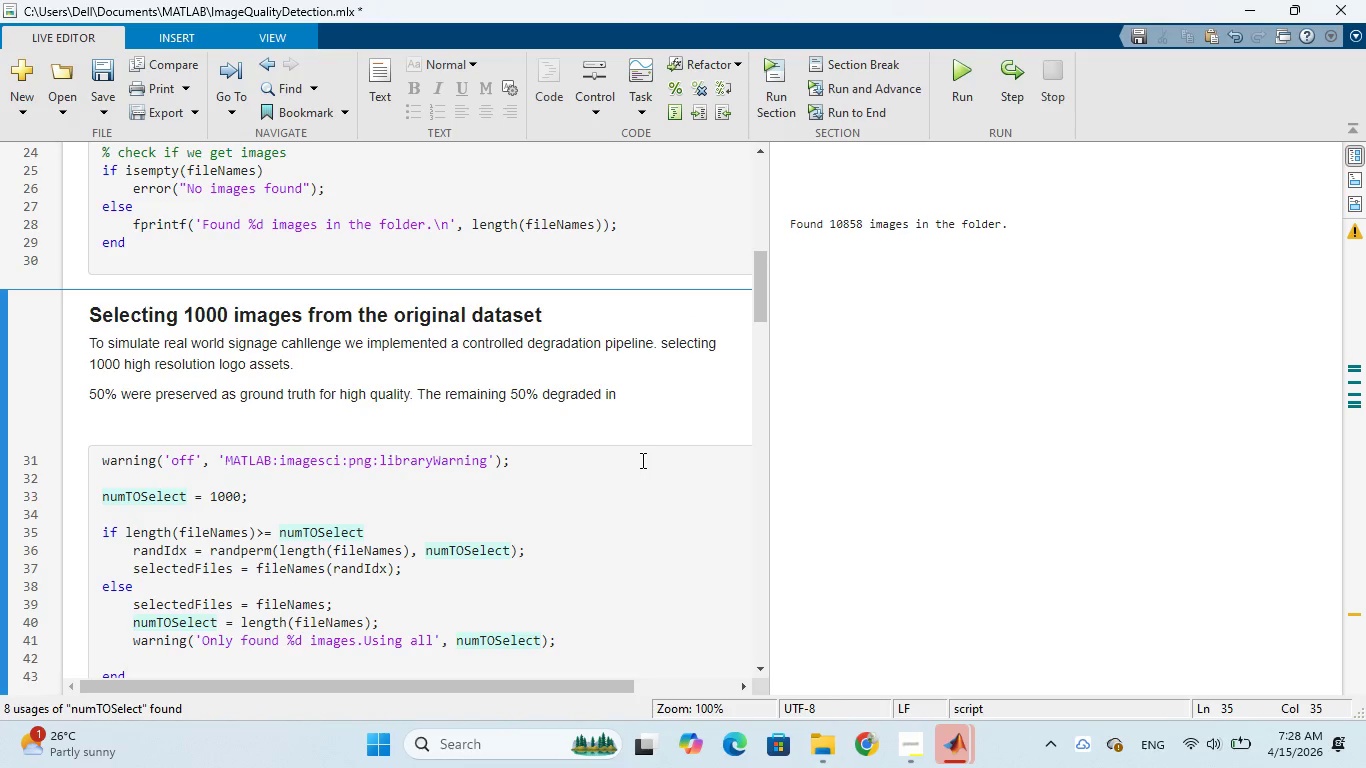 
wait(6.56)
 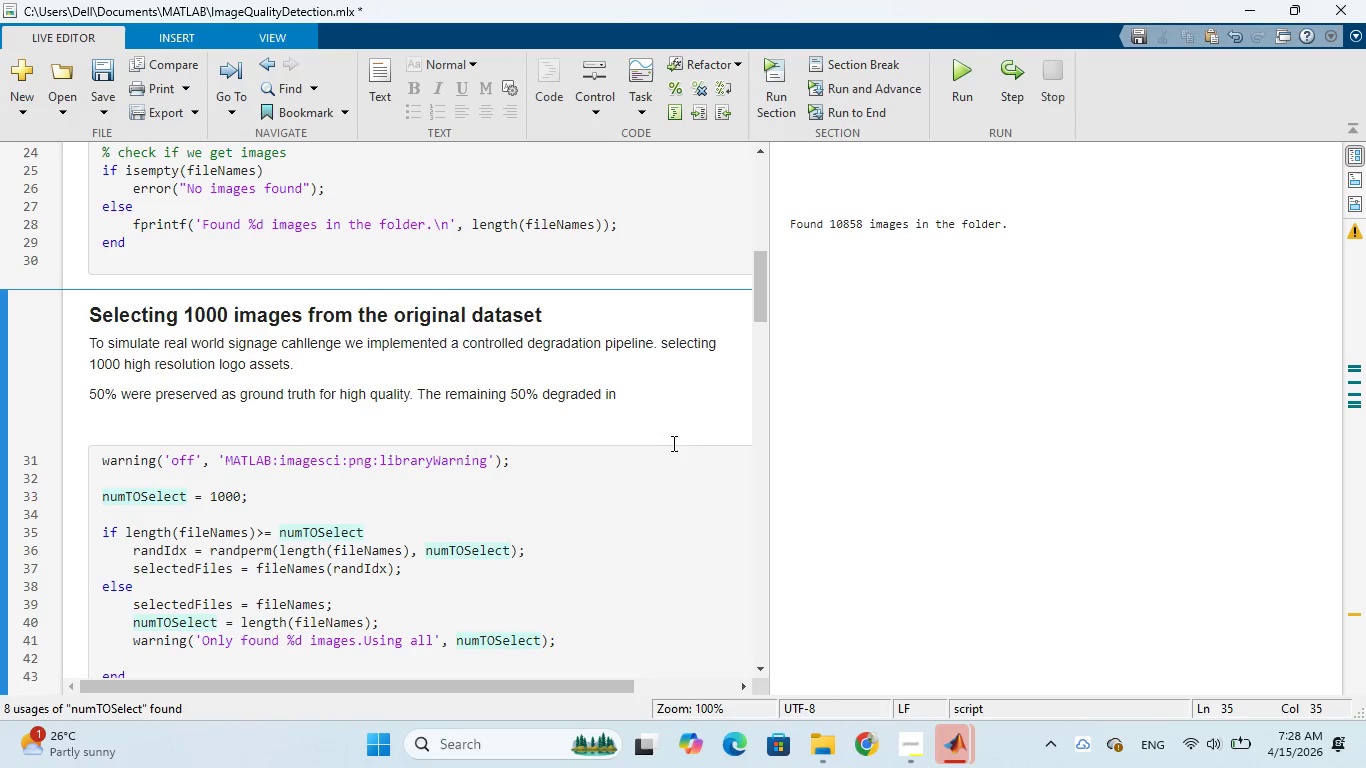 
scroll: coordinate [641, 460], scroll_direction: down, amount: 3.0
 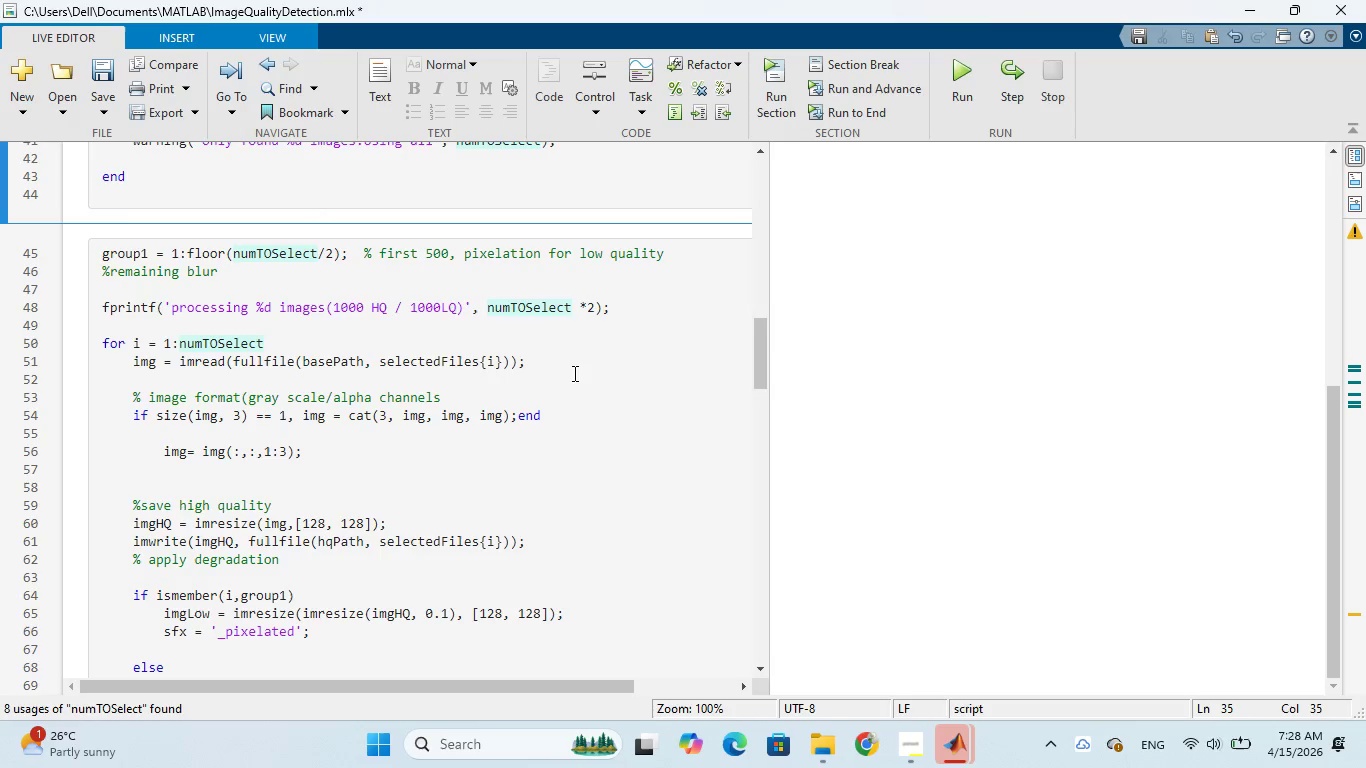 
left_click([579, 355])
 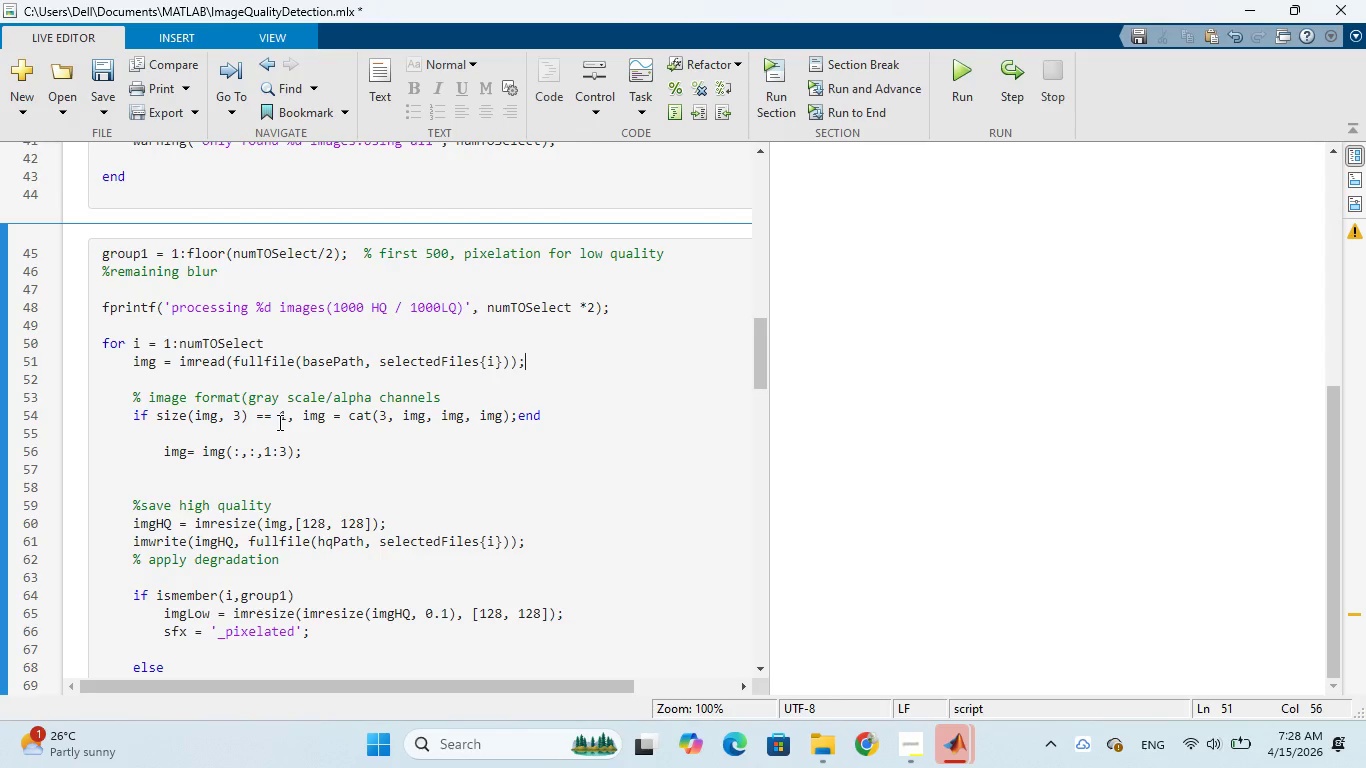 
wait(27.44)
 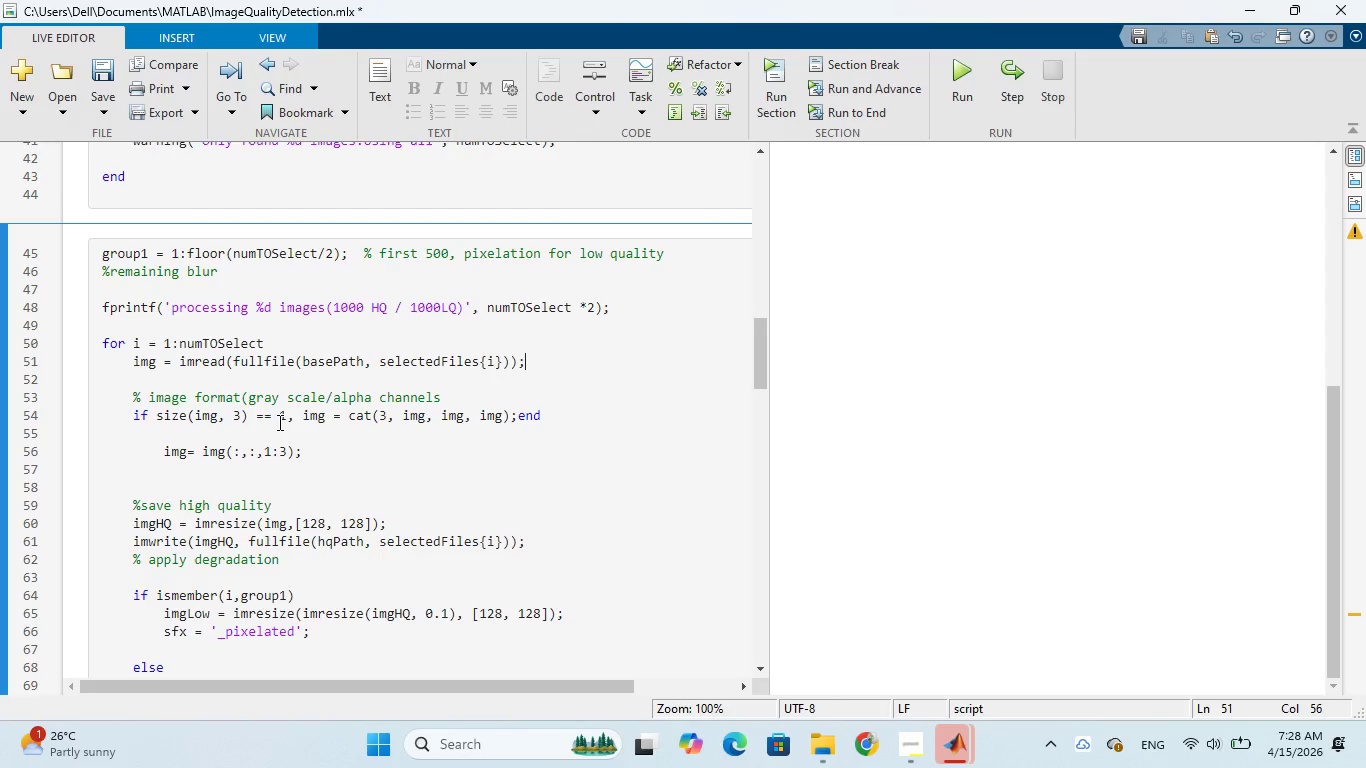 
left_click([300, 421])
 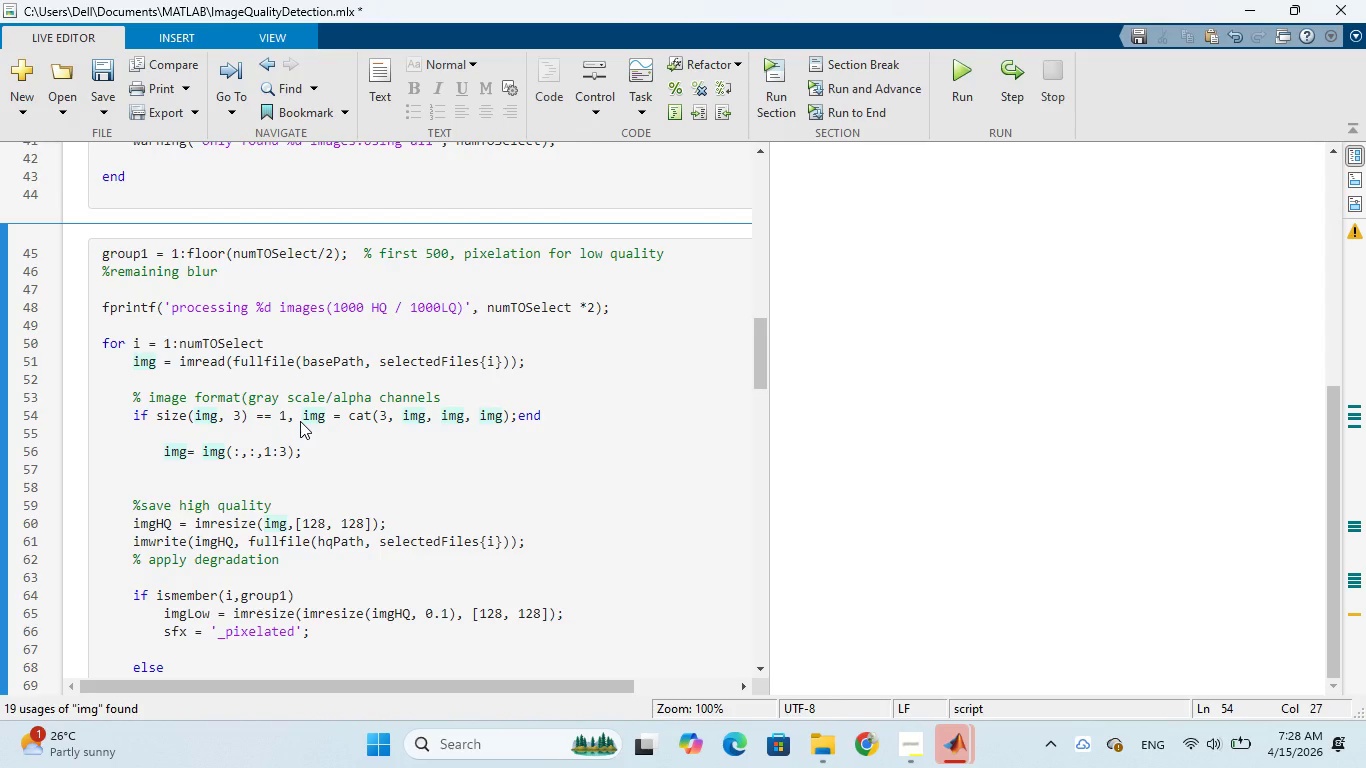 
key(Enter)
 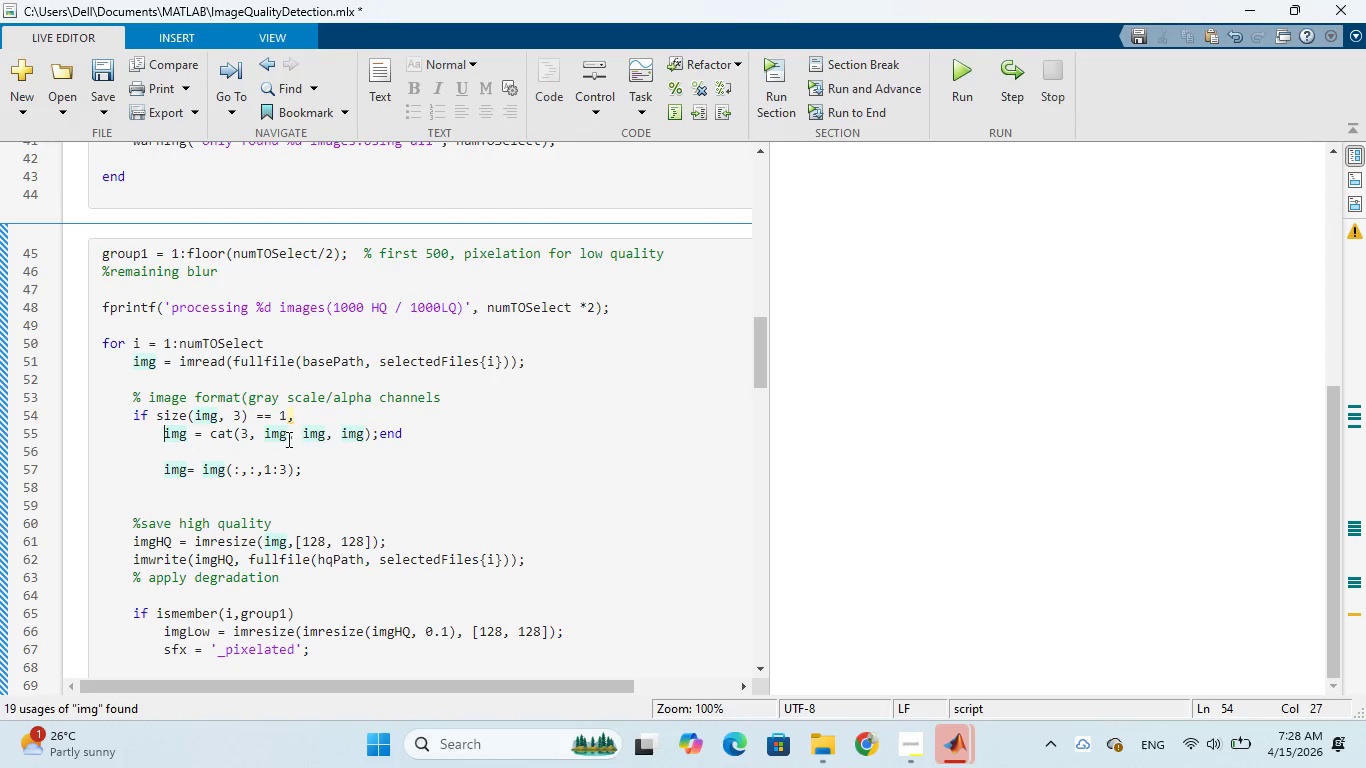 
wait(6.53)
 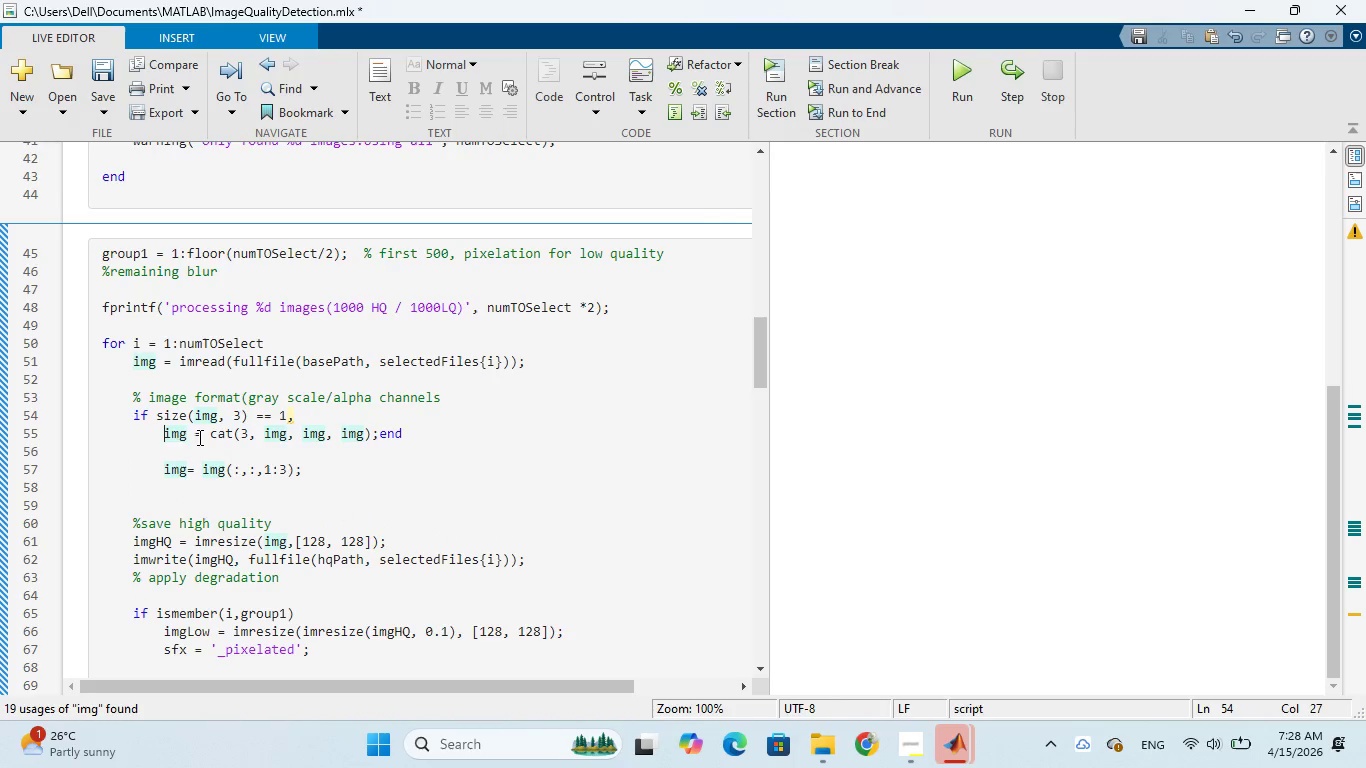 
left_click([303, 419])
 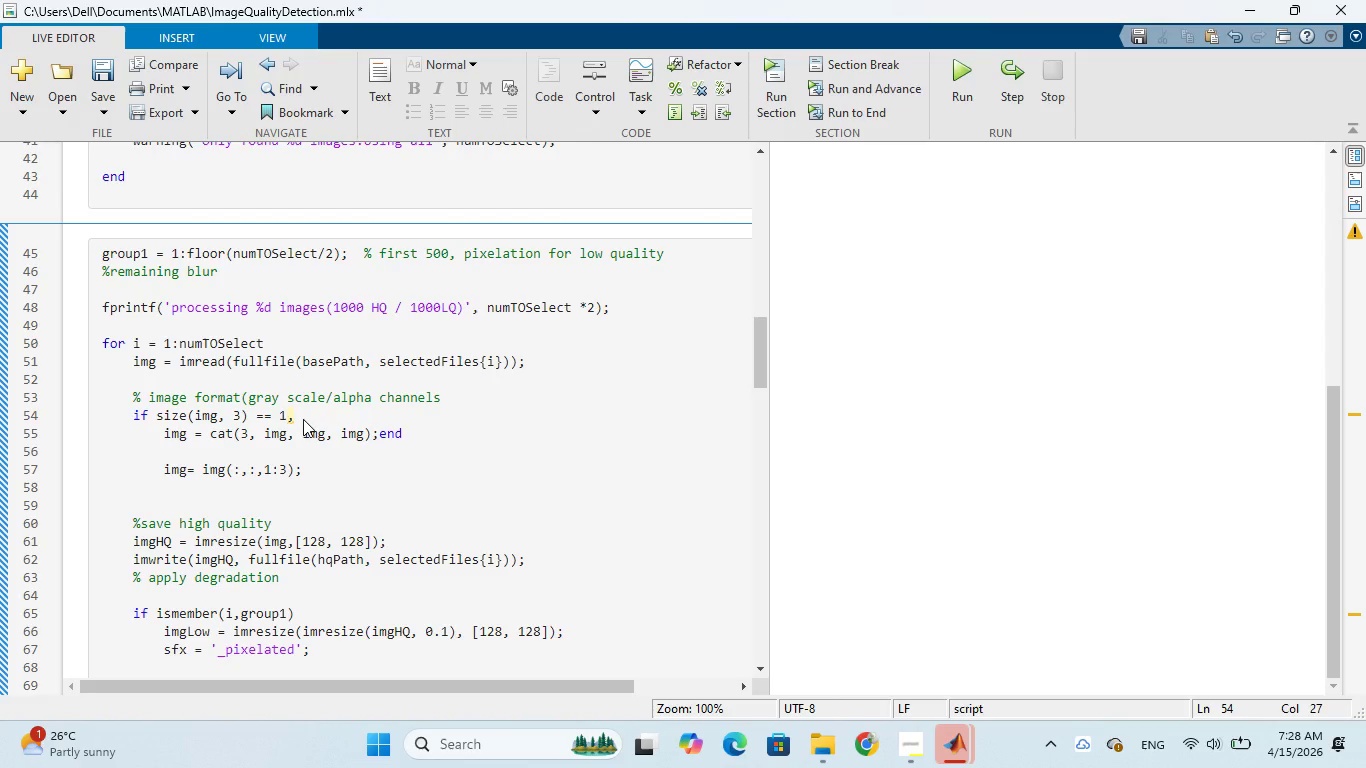 
key(Backspace)
 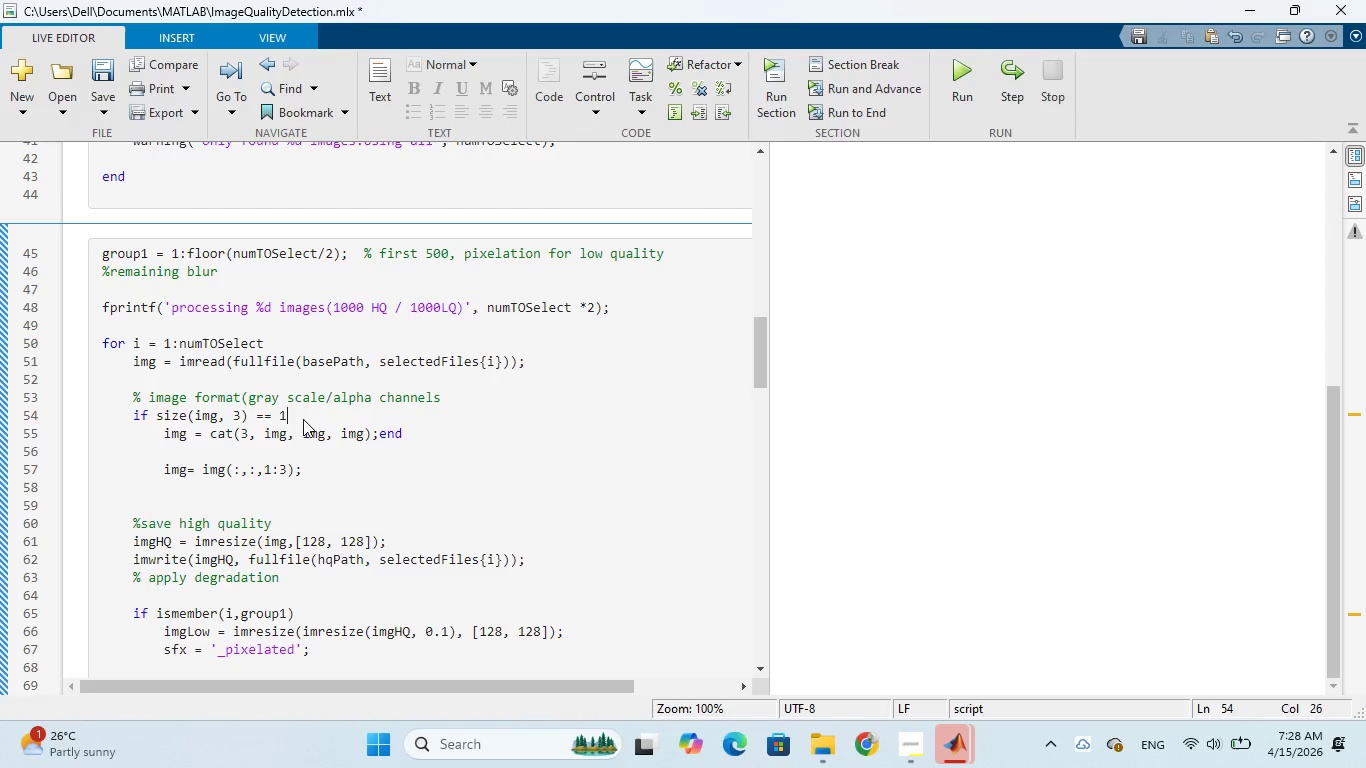 
key(Backspace)
 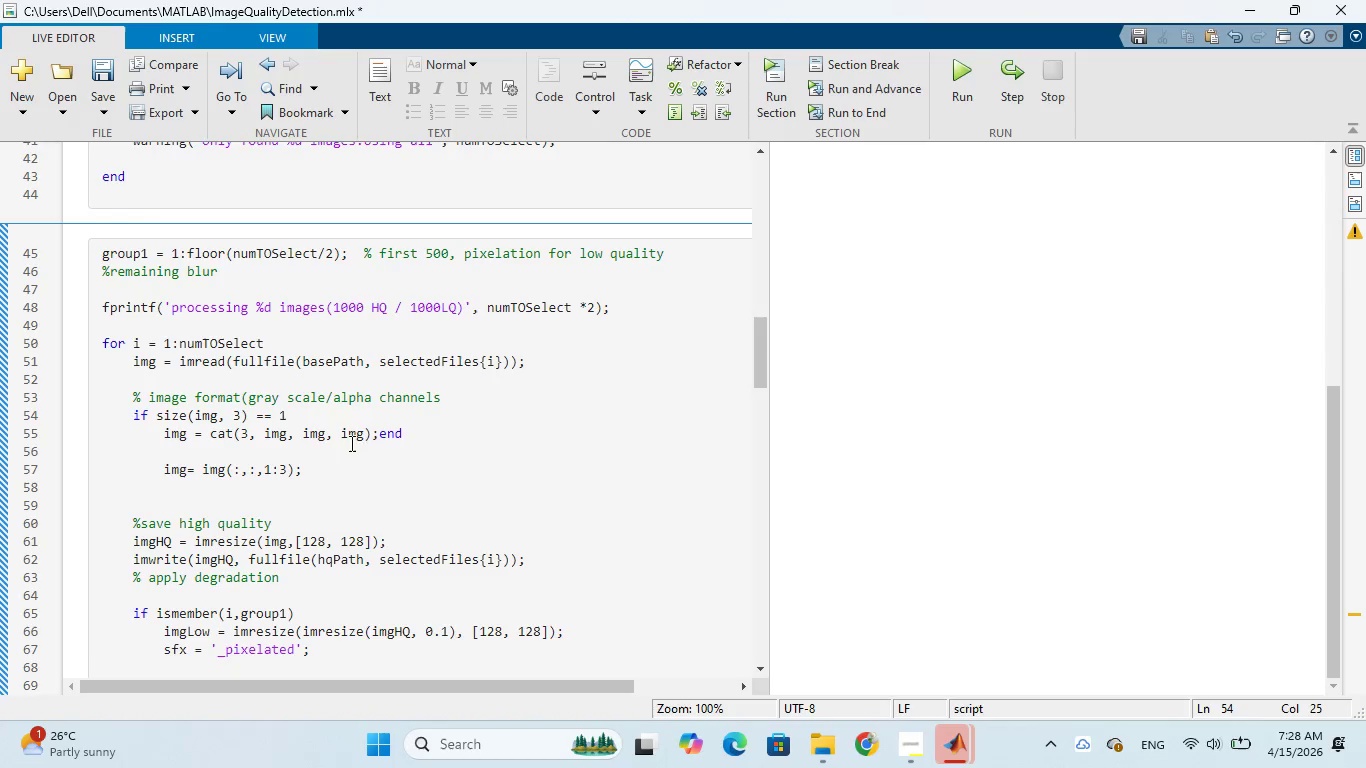 
wait(10.67)
 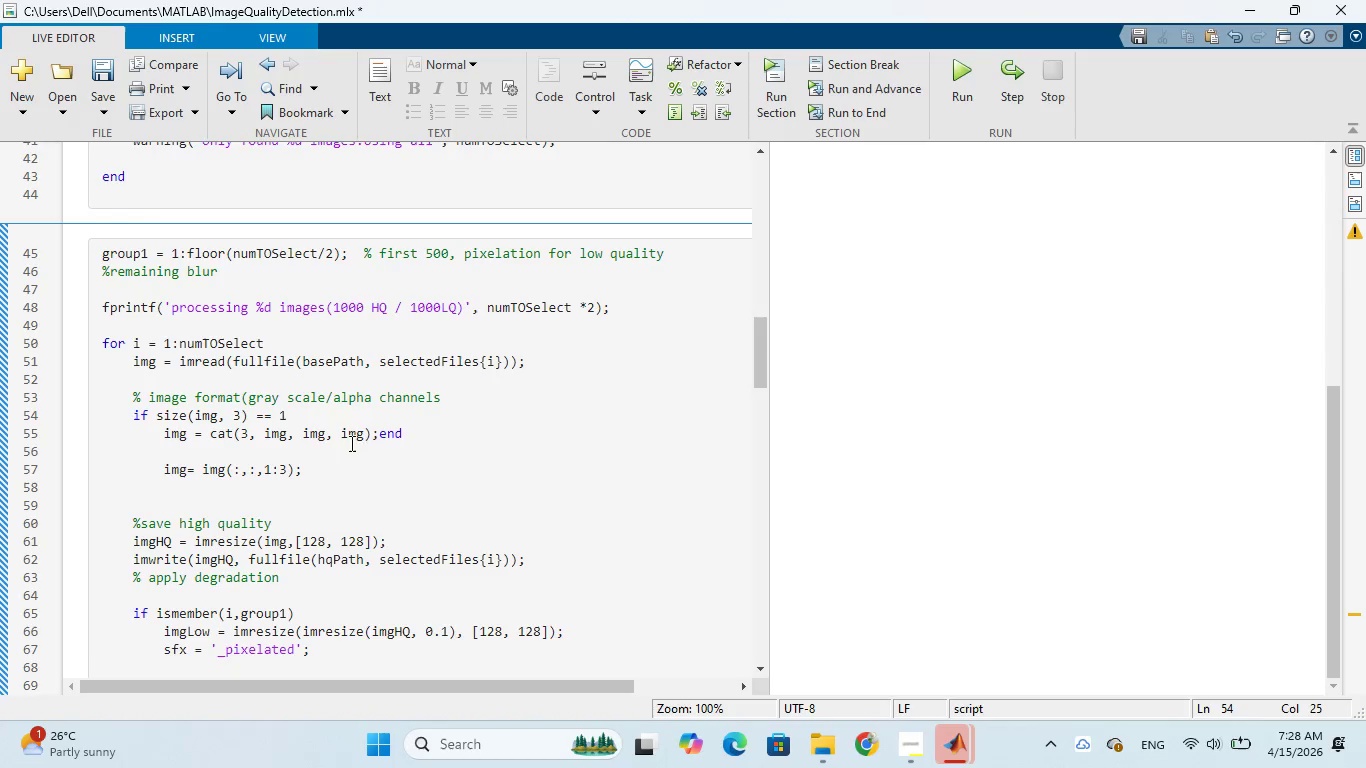 
left_click([380, 438])
 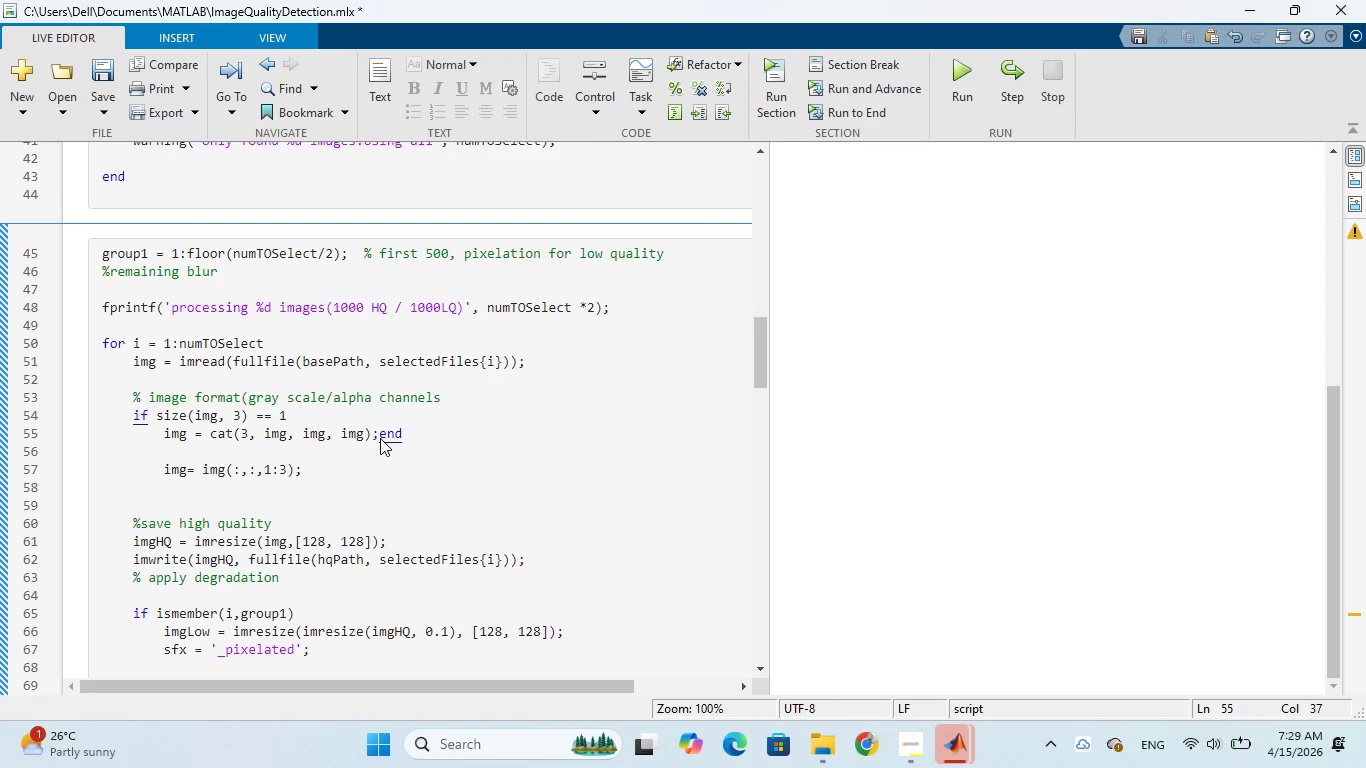 
key(Enter)
 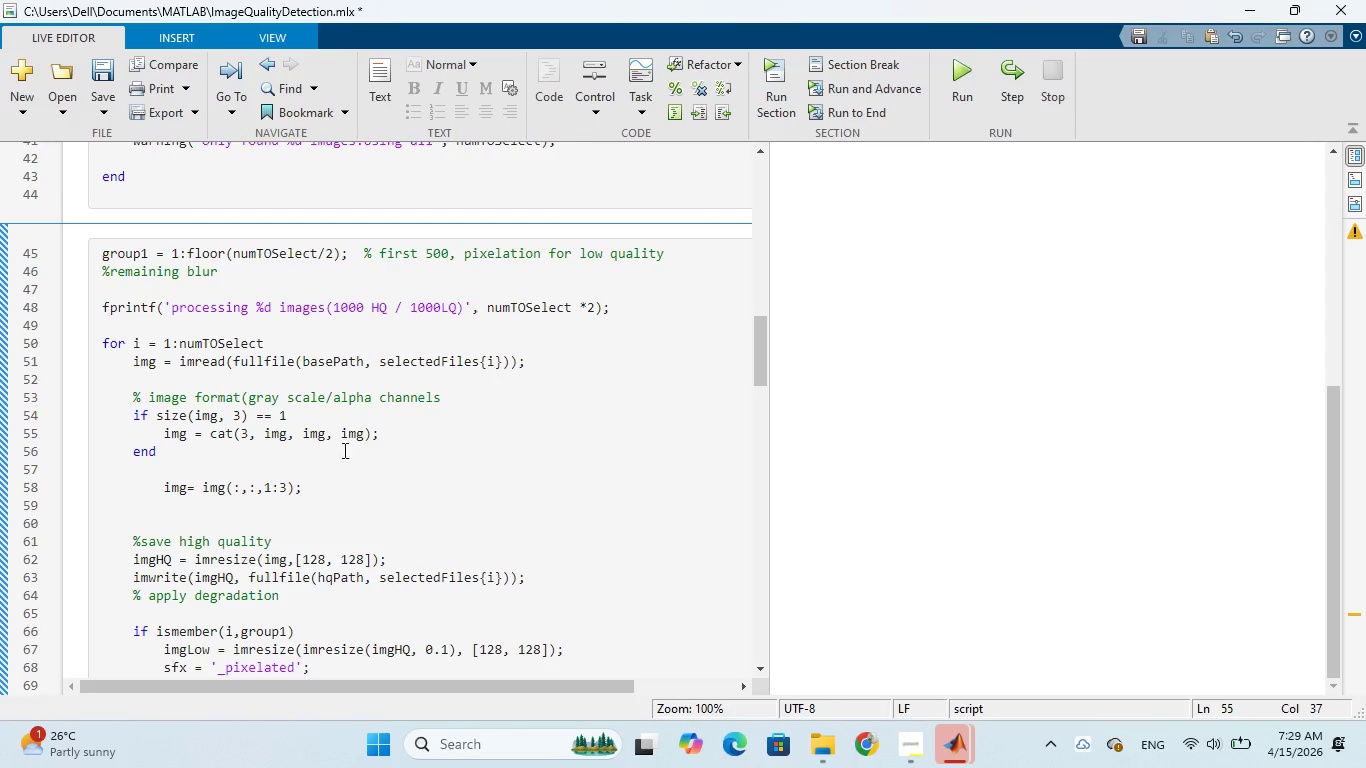 
wait(11.8)
 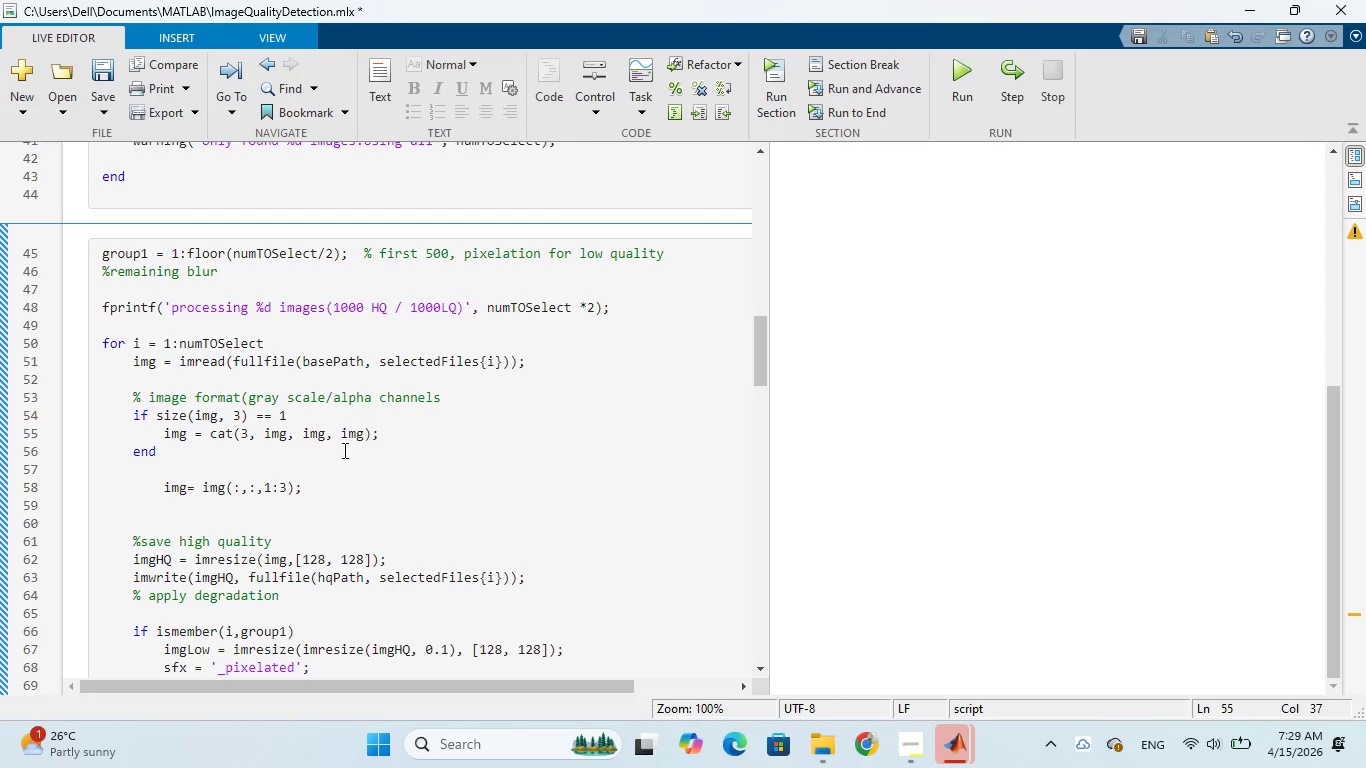 
left_click([166, 488])
 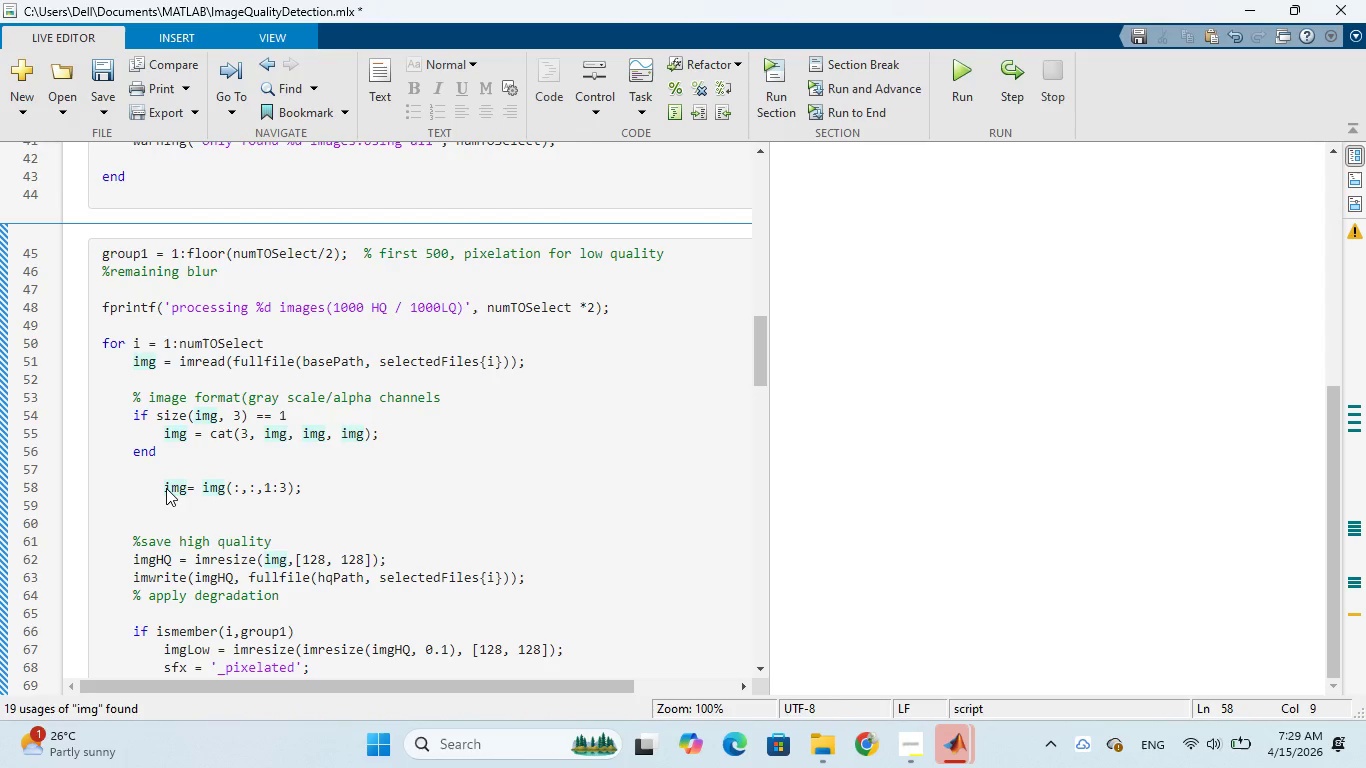 
key(Backspace)
 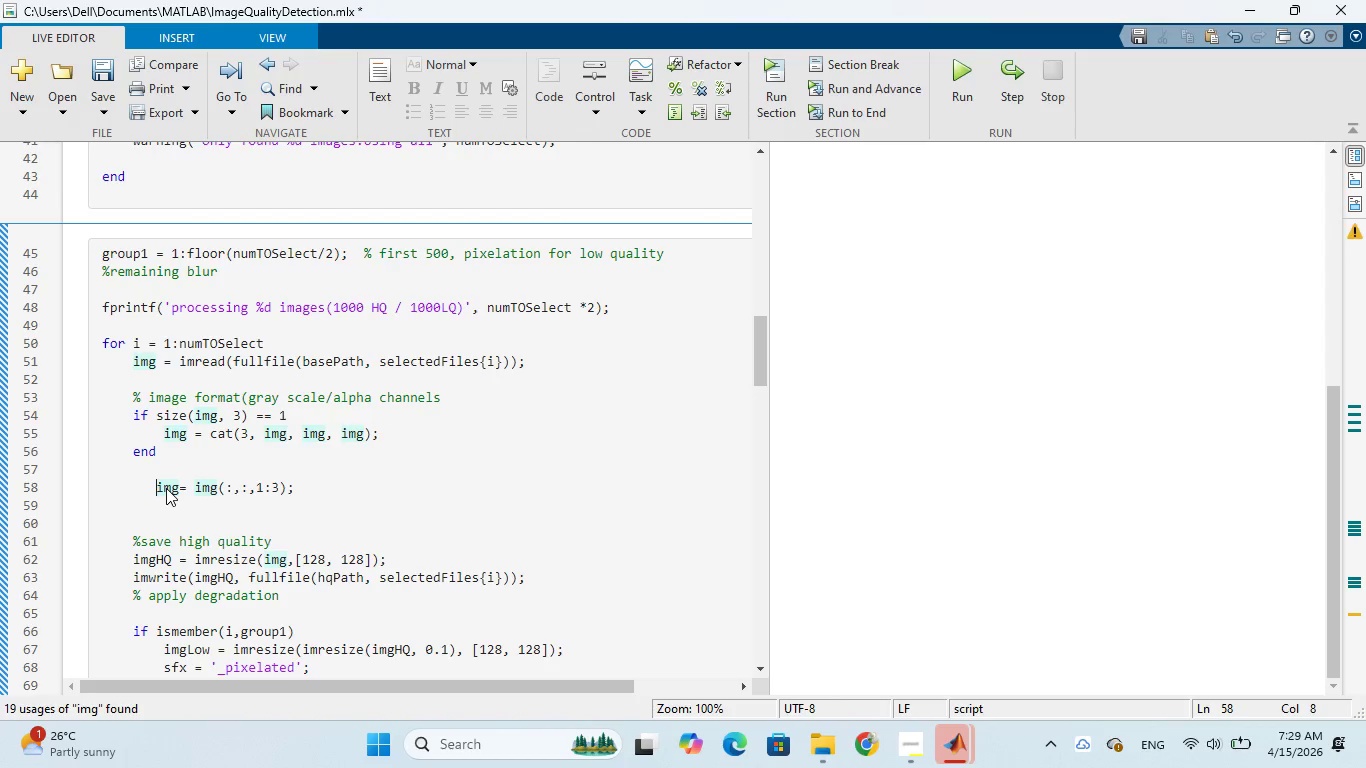 
key(Backspace)
 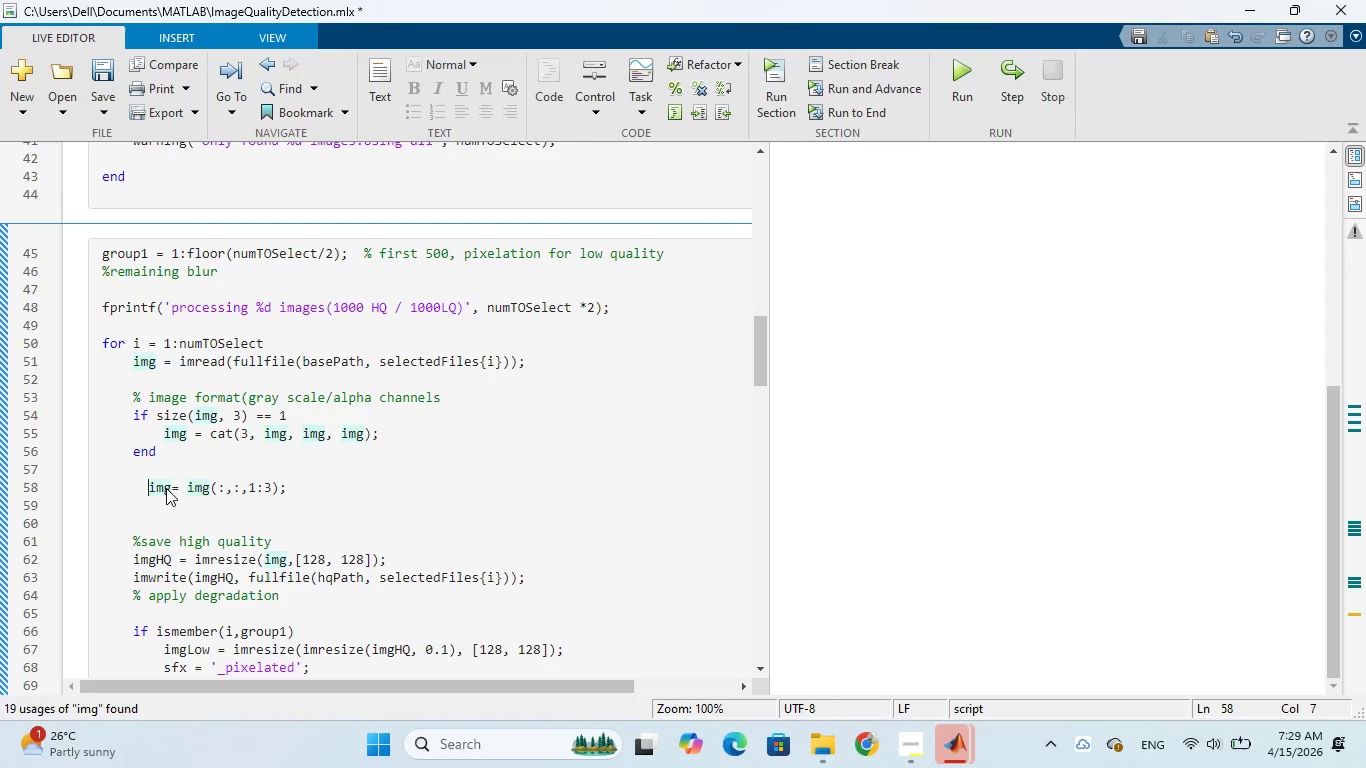 
key(Backspace)
 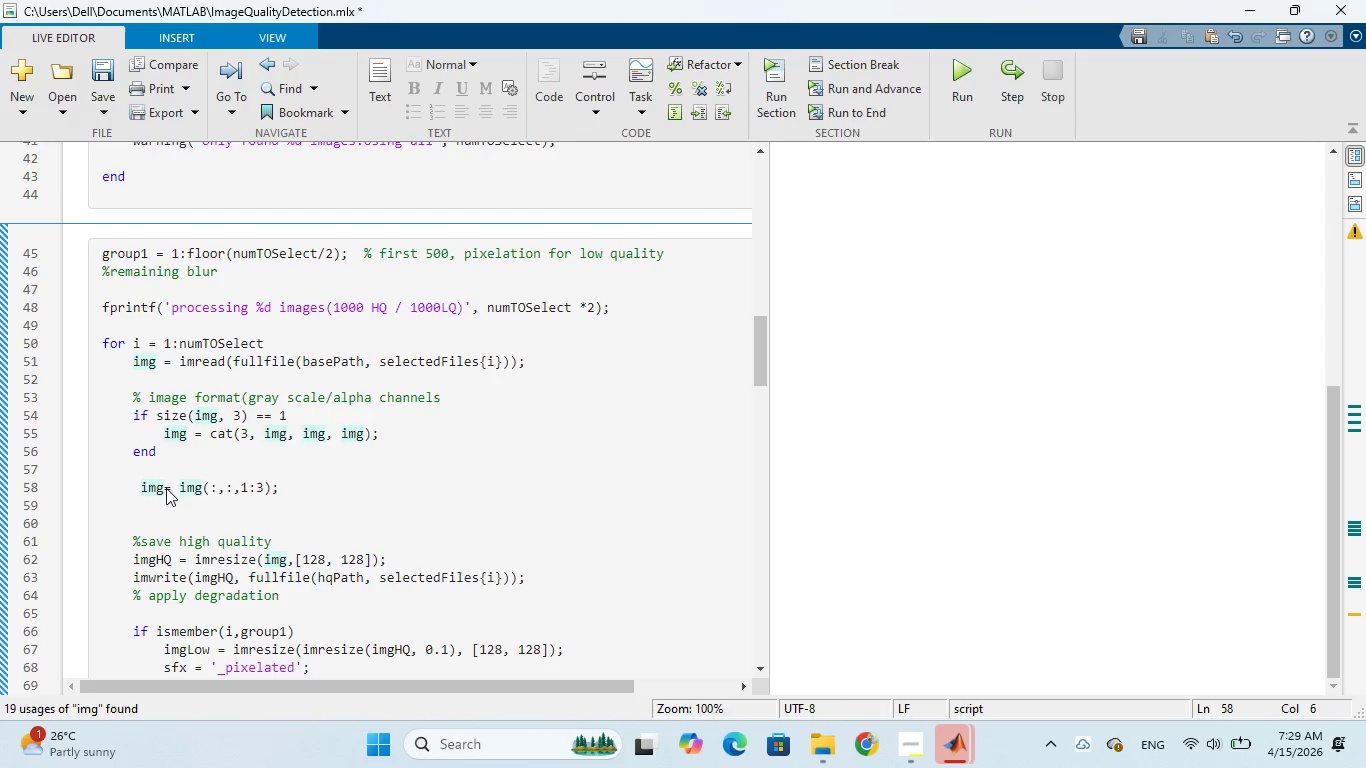 
key(Backspace)
 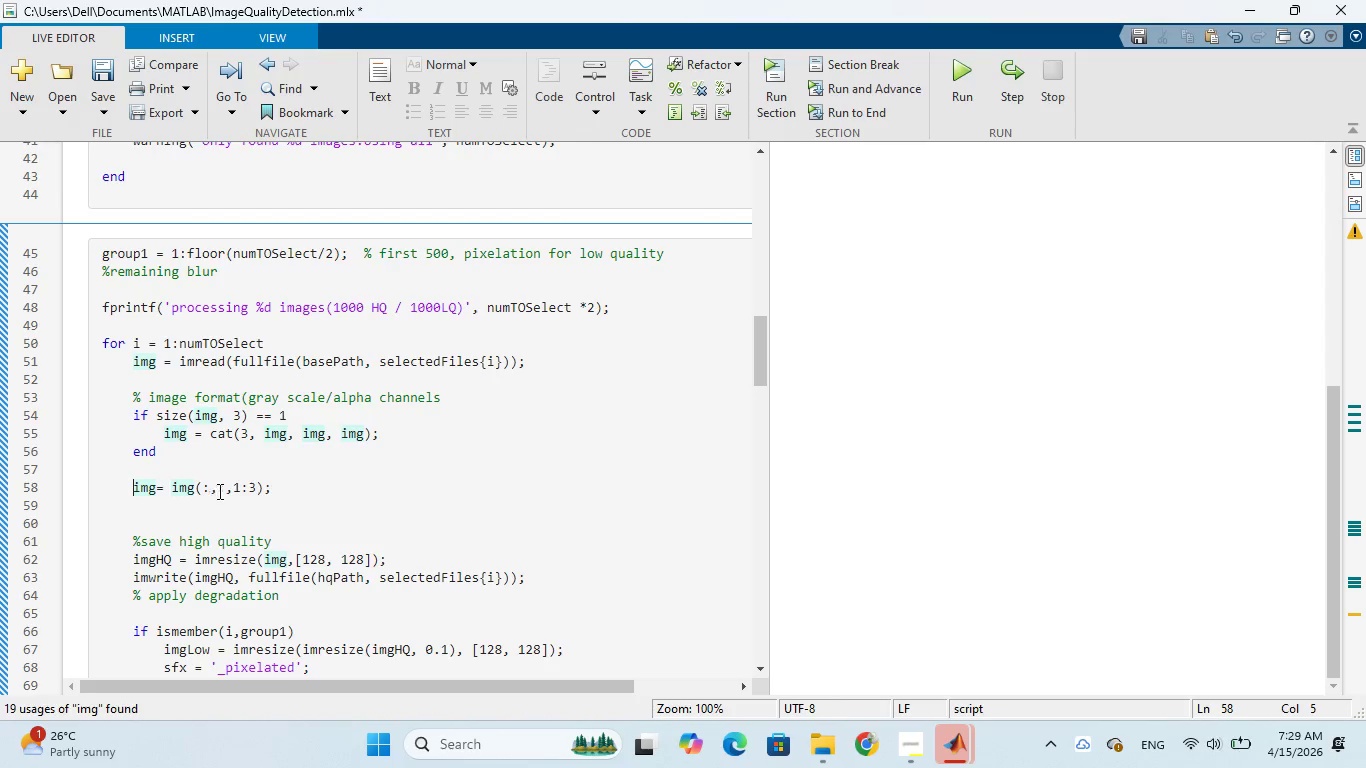 
wait(12.73)
 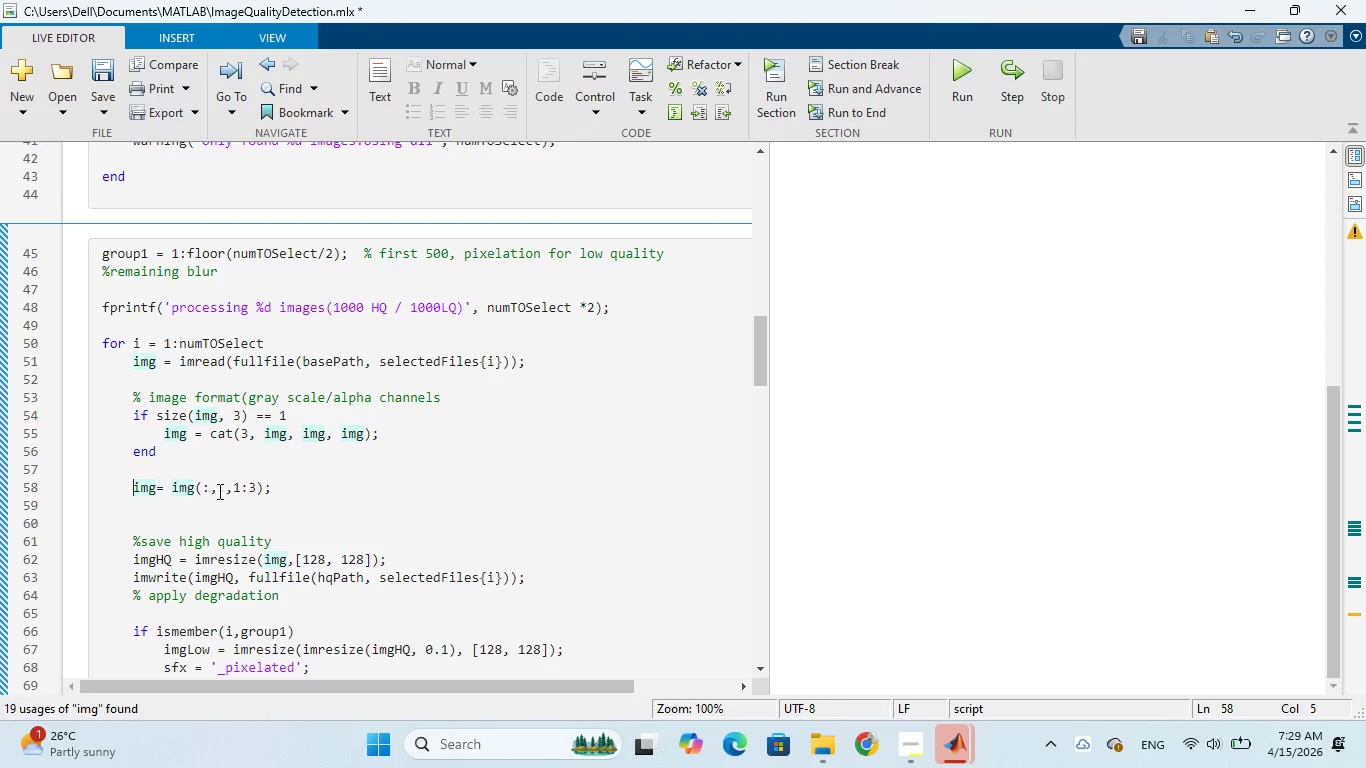 
scroll: coordinate [289, 506], scroll_direction: down, amount: 2.0
 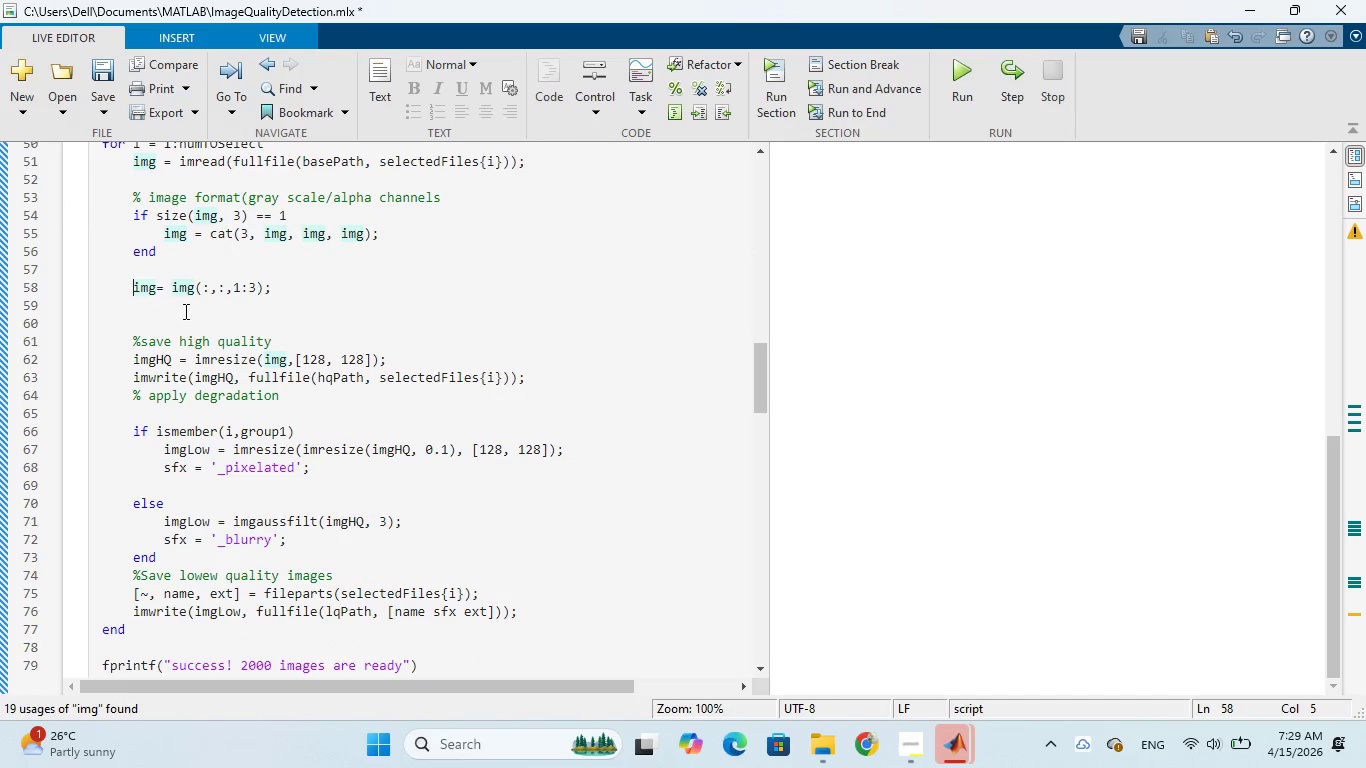 
left_click([178, 330])
 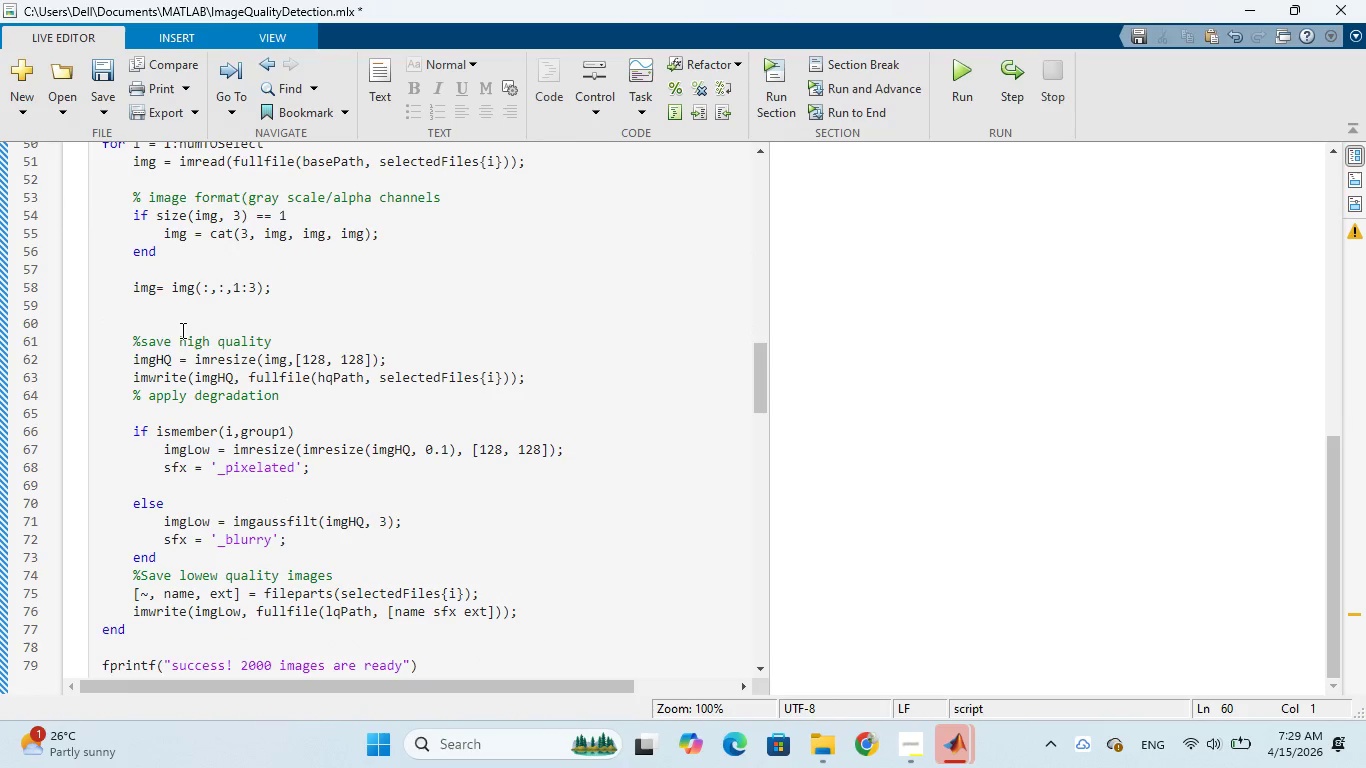 
key(Backspace)
 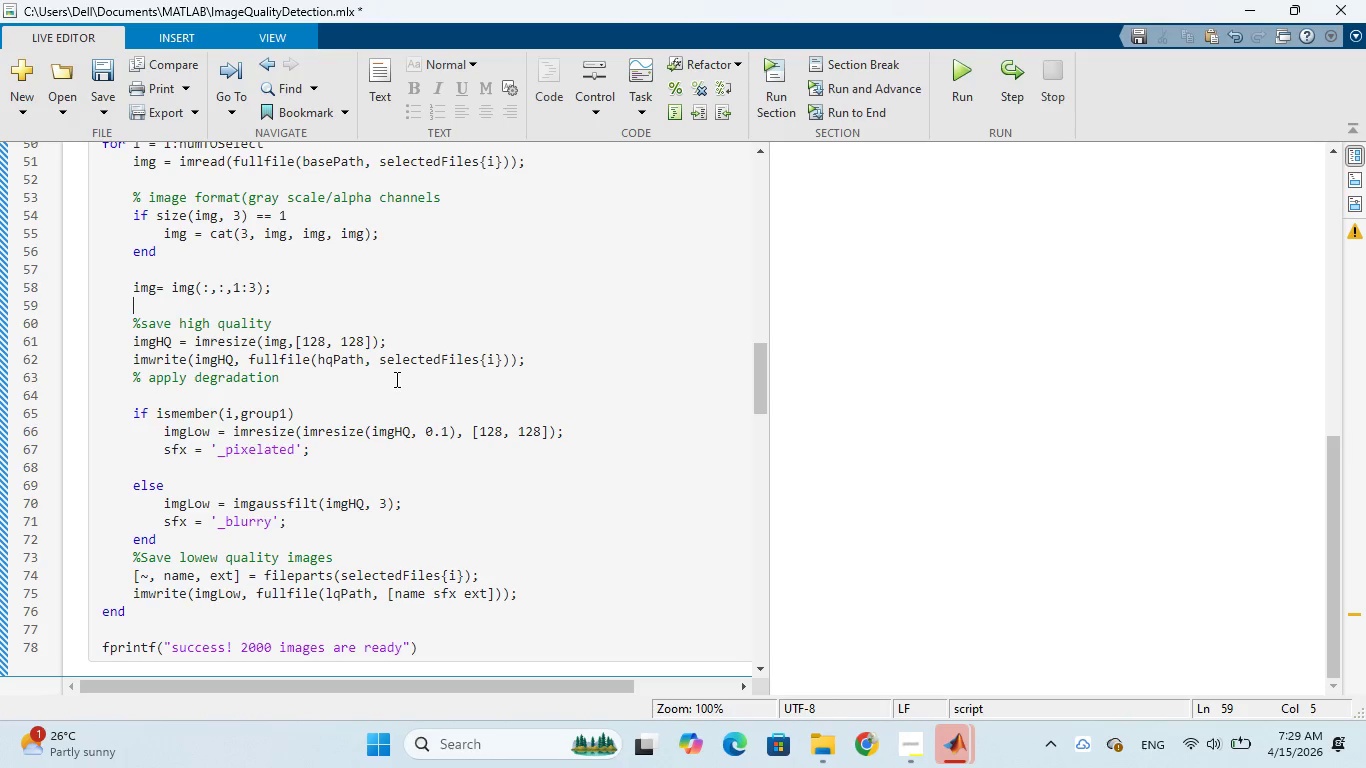 
wait(23.69)
 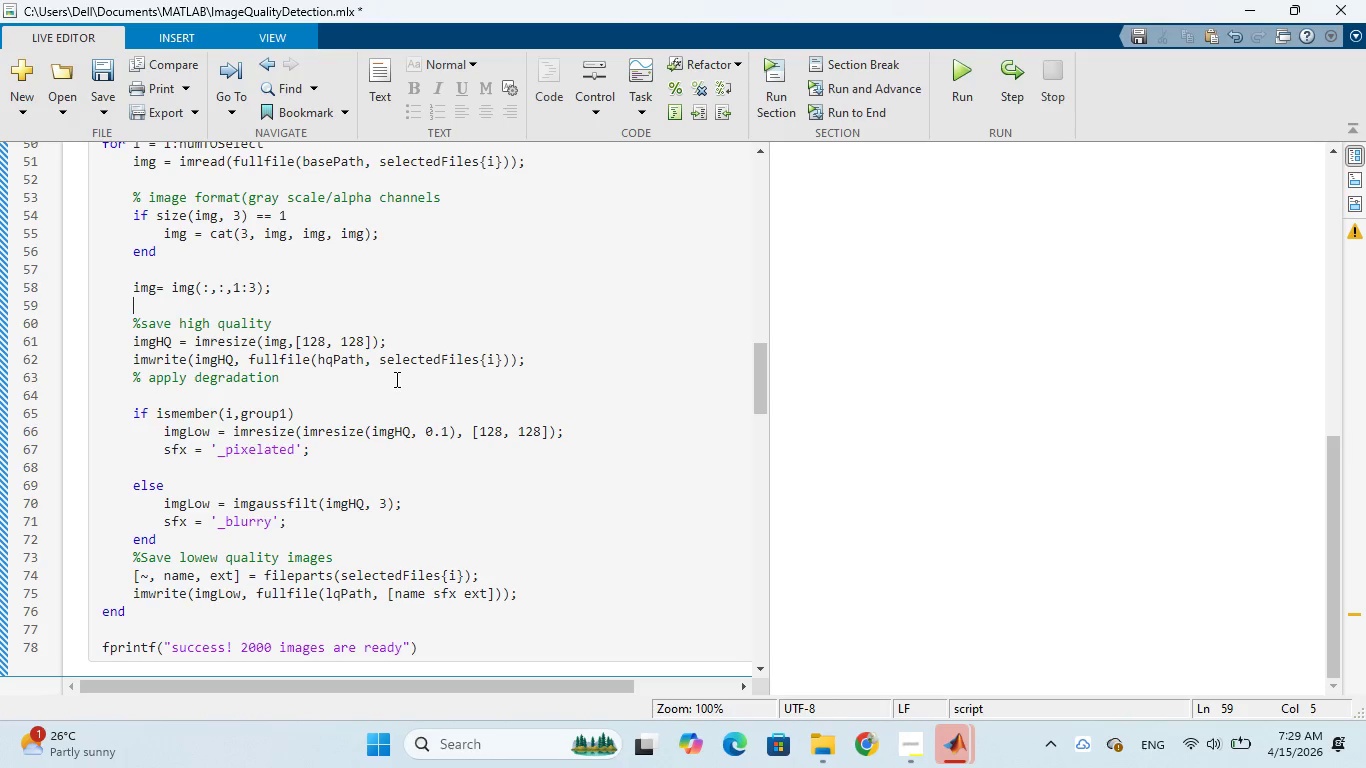 
scroll: coordinate [207, 429], scroll_direction: down, amount: 1.0
 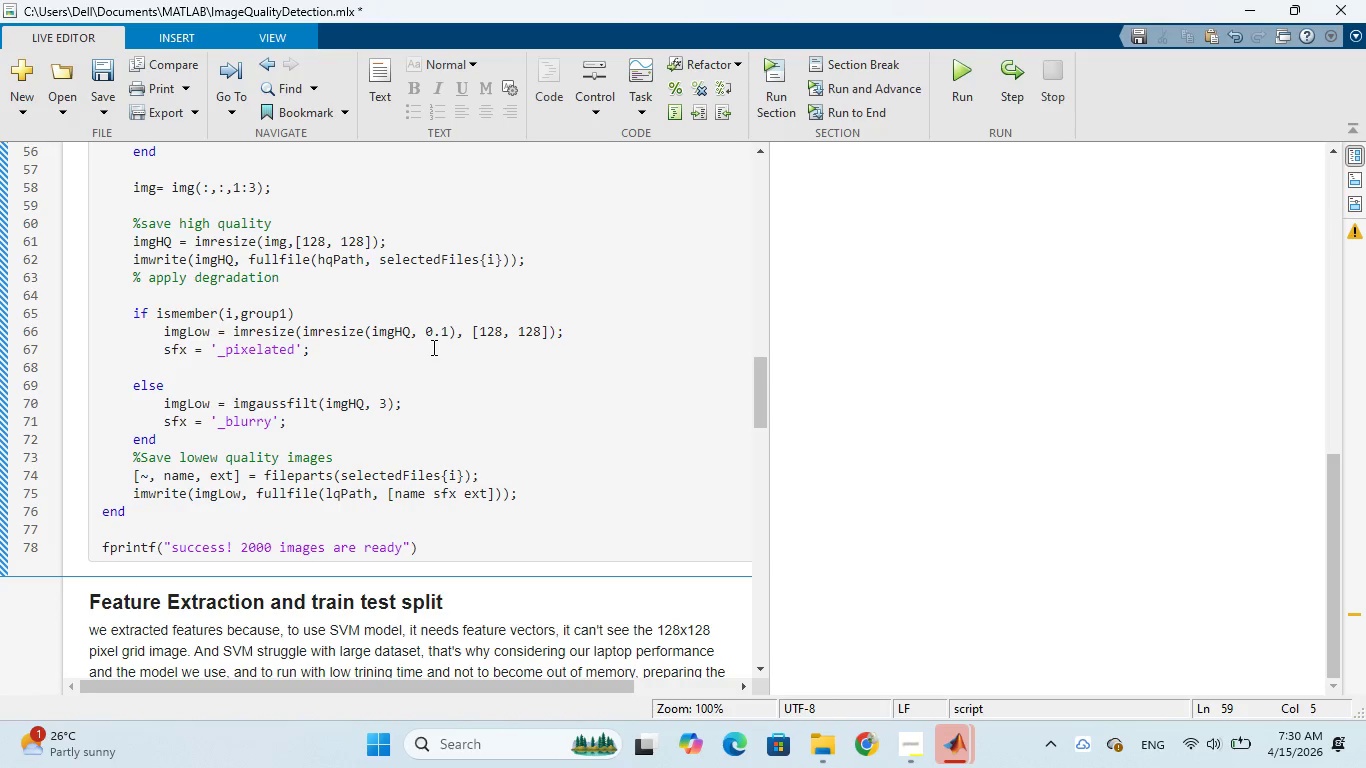 
wait(25.32)
 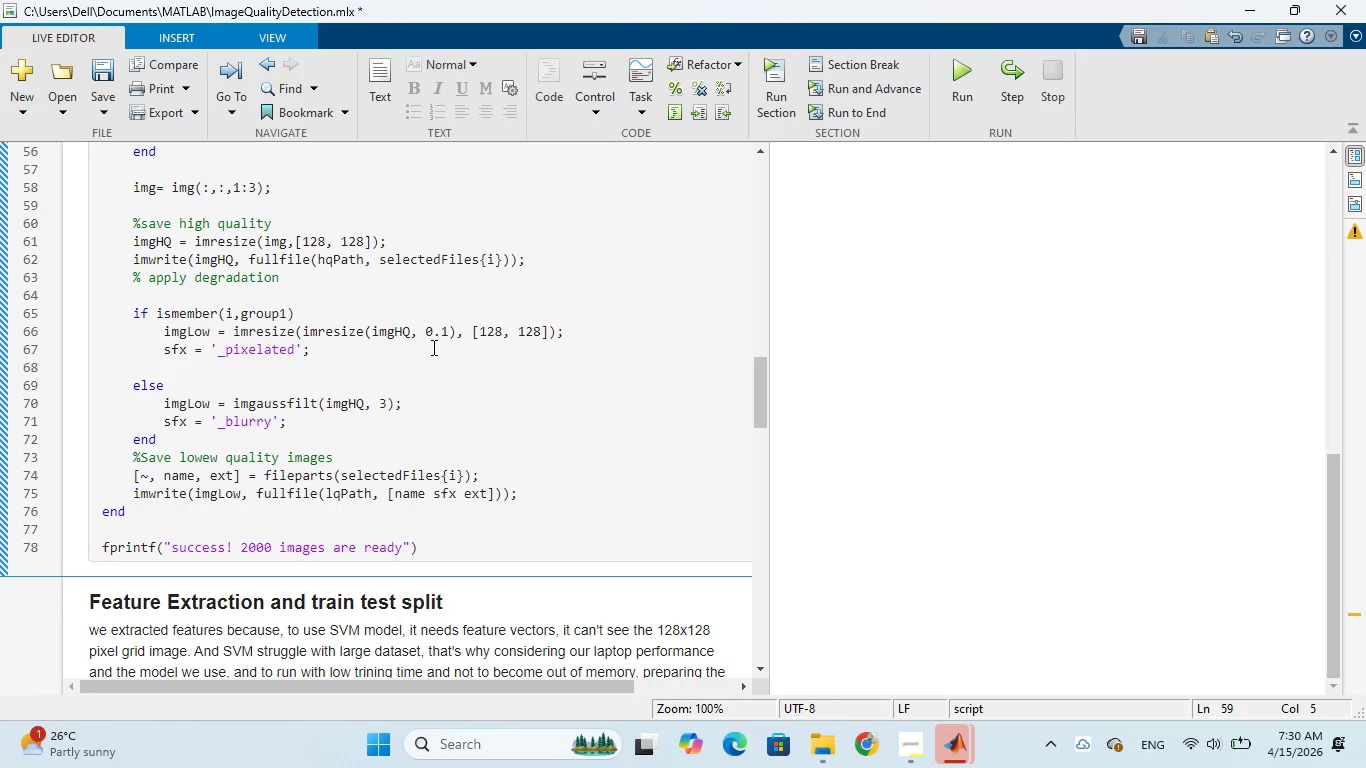 
scroll: coordinate [296, 354], scroll_direction: down, amount: 1.0
 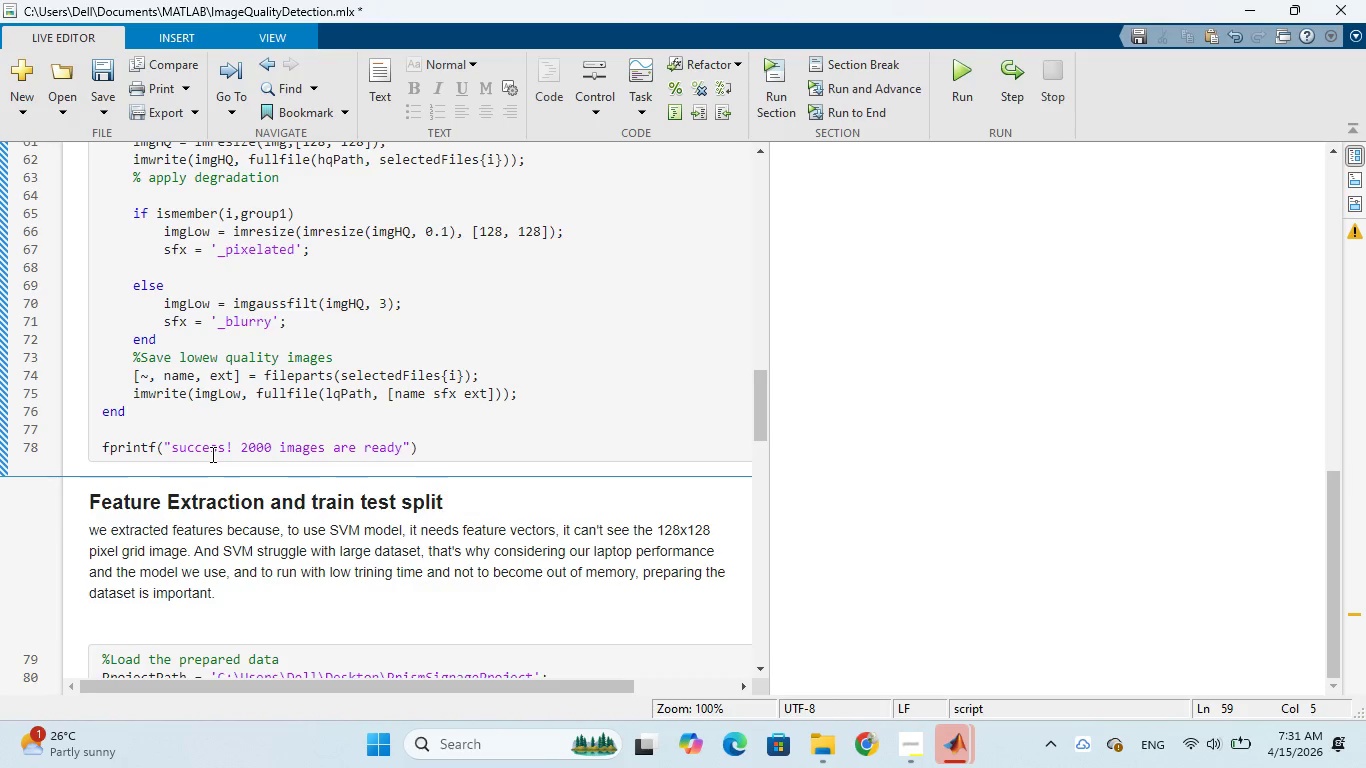 
wait(41.42)
 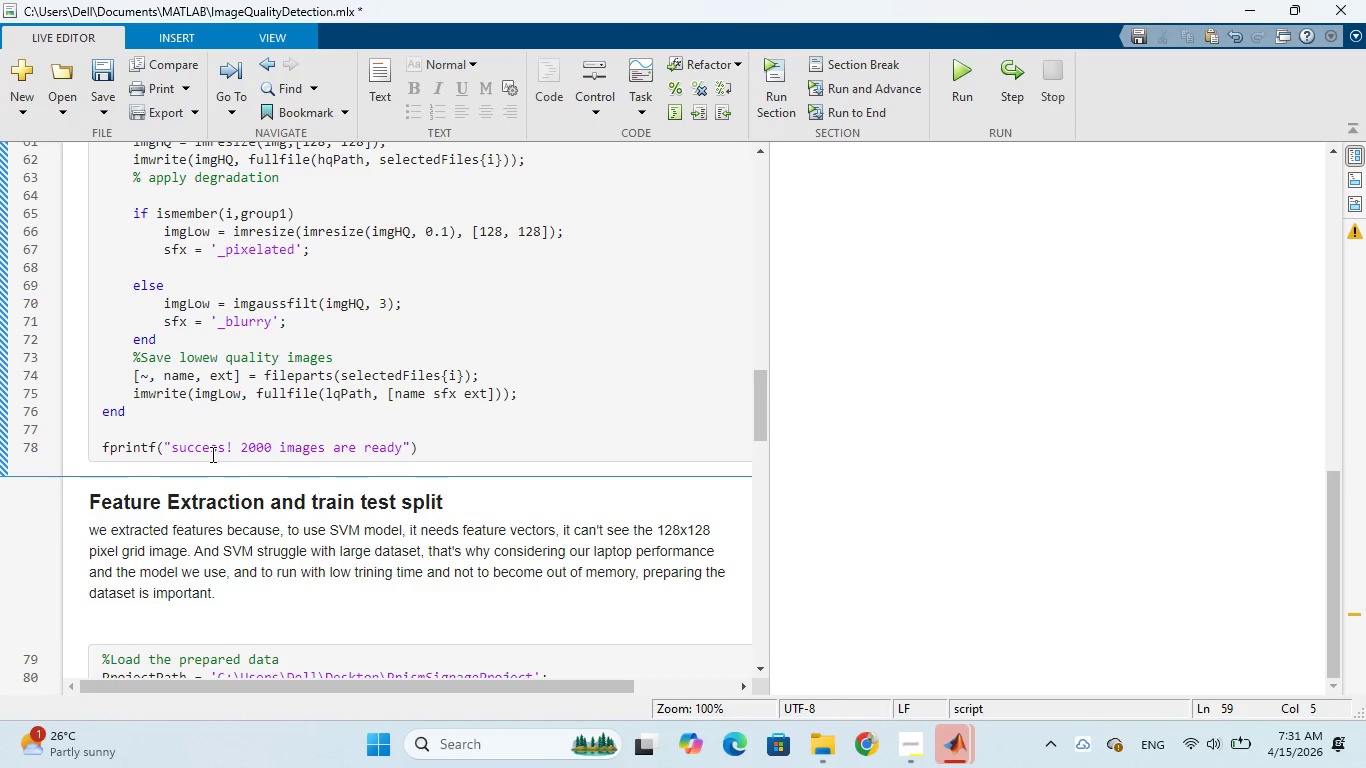 
left_click([230, 445])
 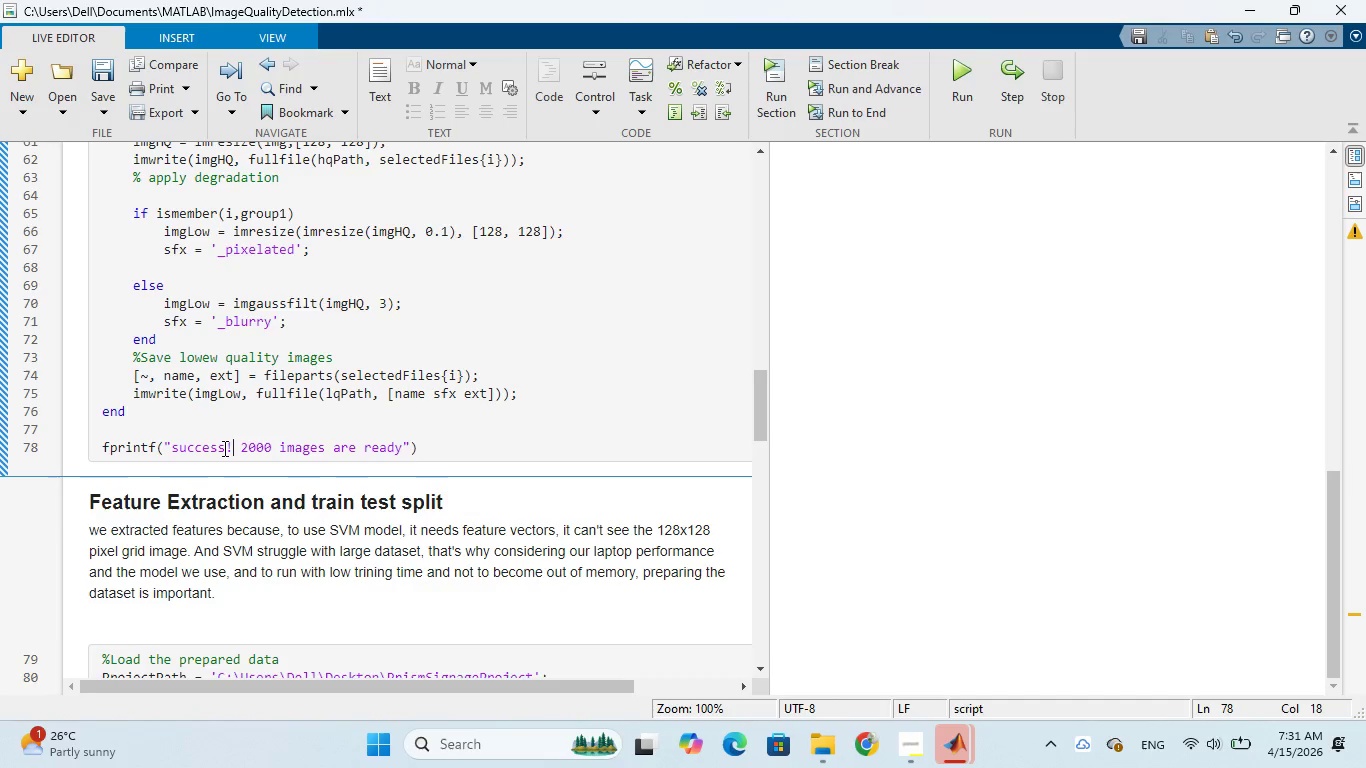 
left_click([223, 448])
 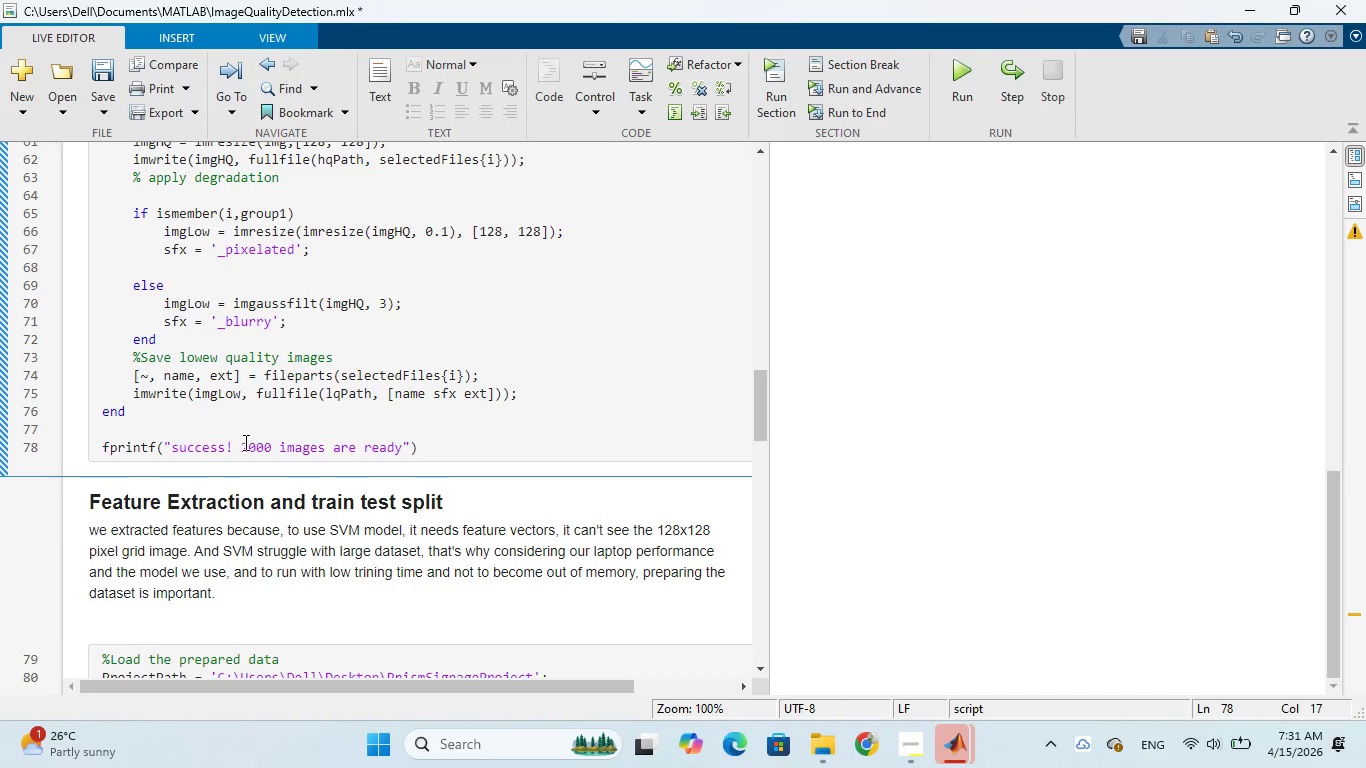 
key(Backspace)
key(Backspace)
key(Backspace)
key(Backspace)
key(Backspace)
key(Backspace)
key(Backspace)
type(The )
 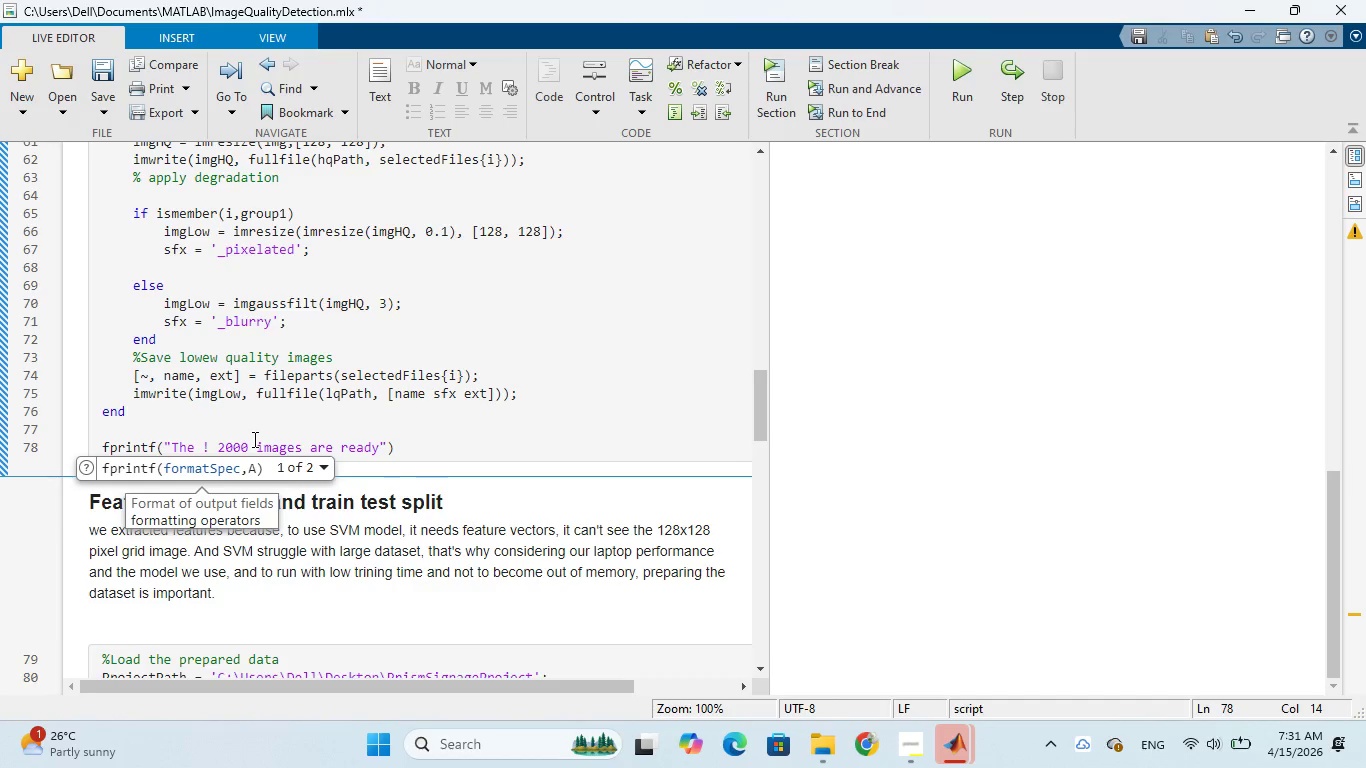 
wait(7.47)
 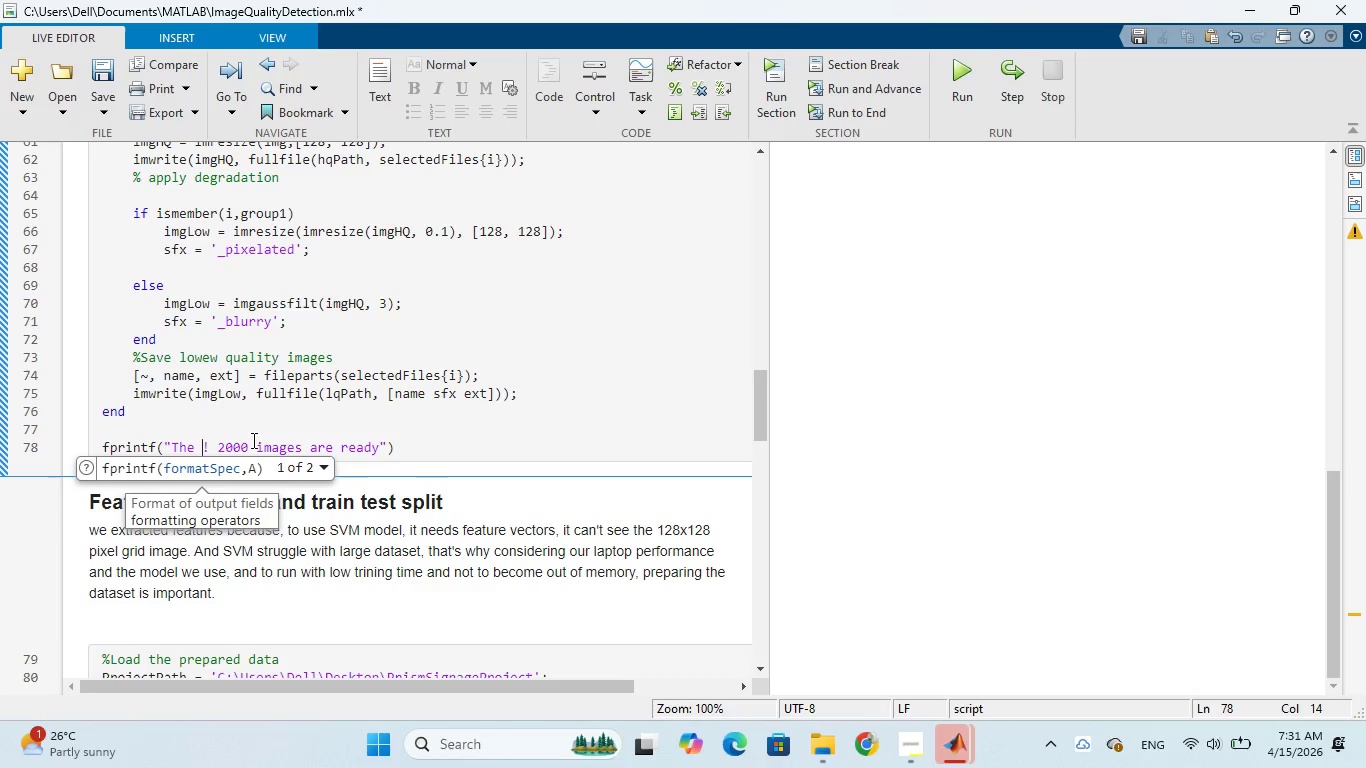 
type(dataset is ready)
 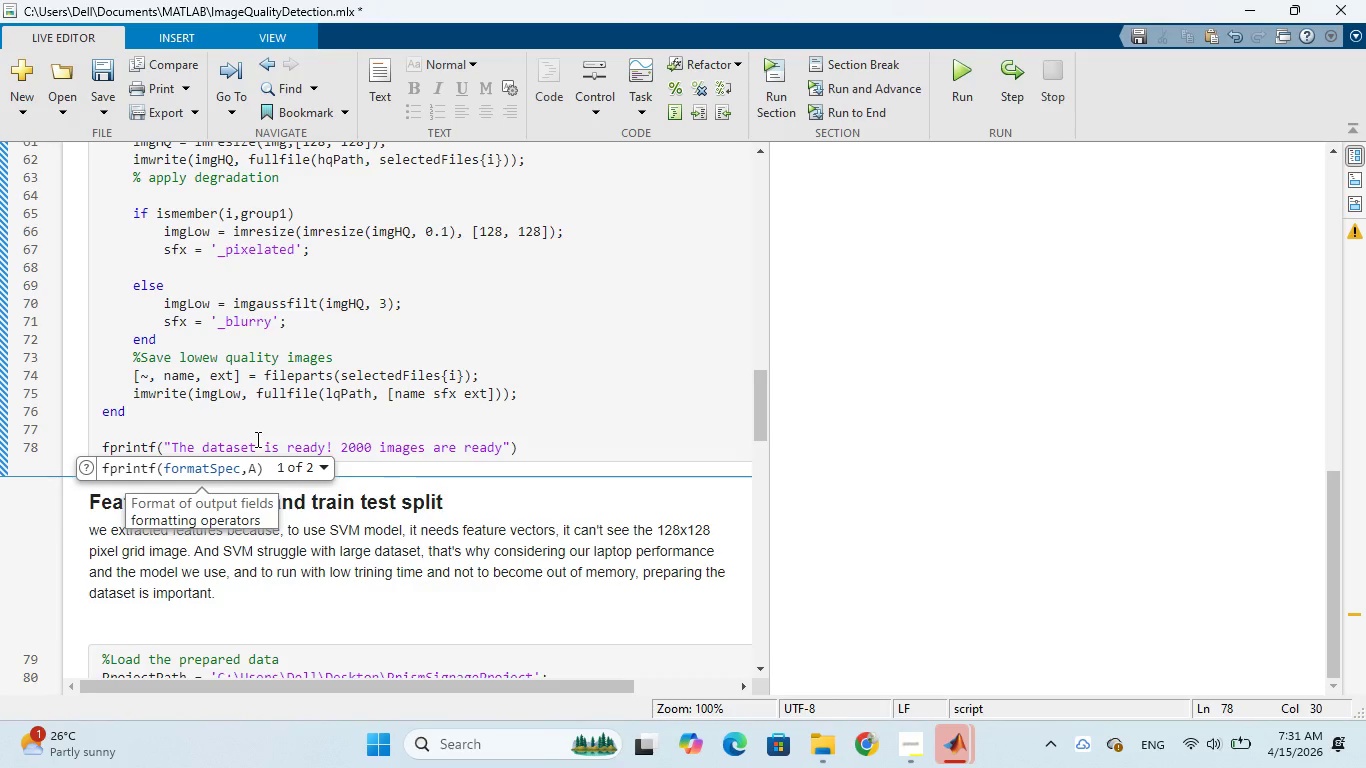 
wait(8.45)
 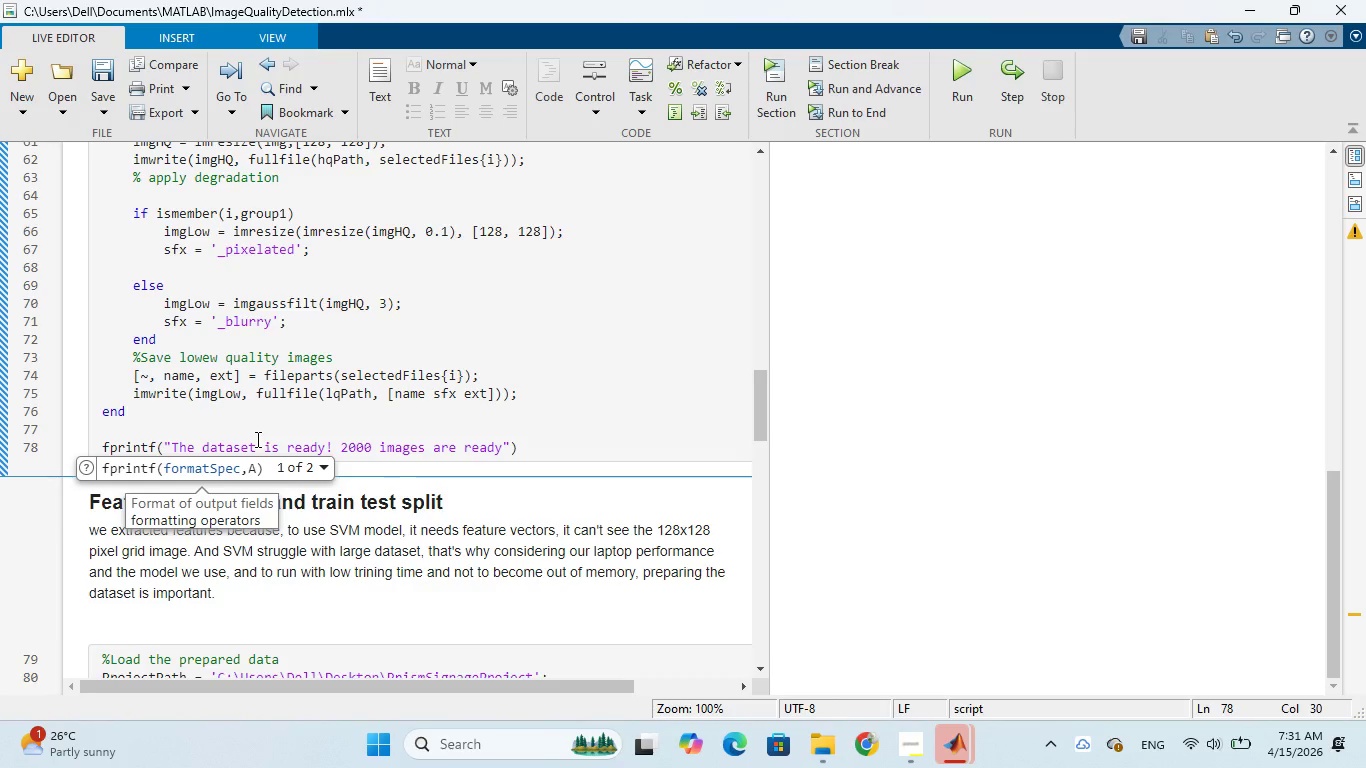 
left_click([332, 446])
 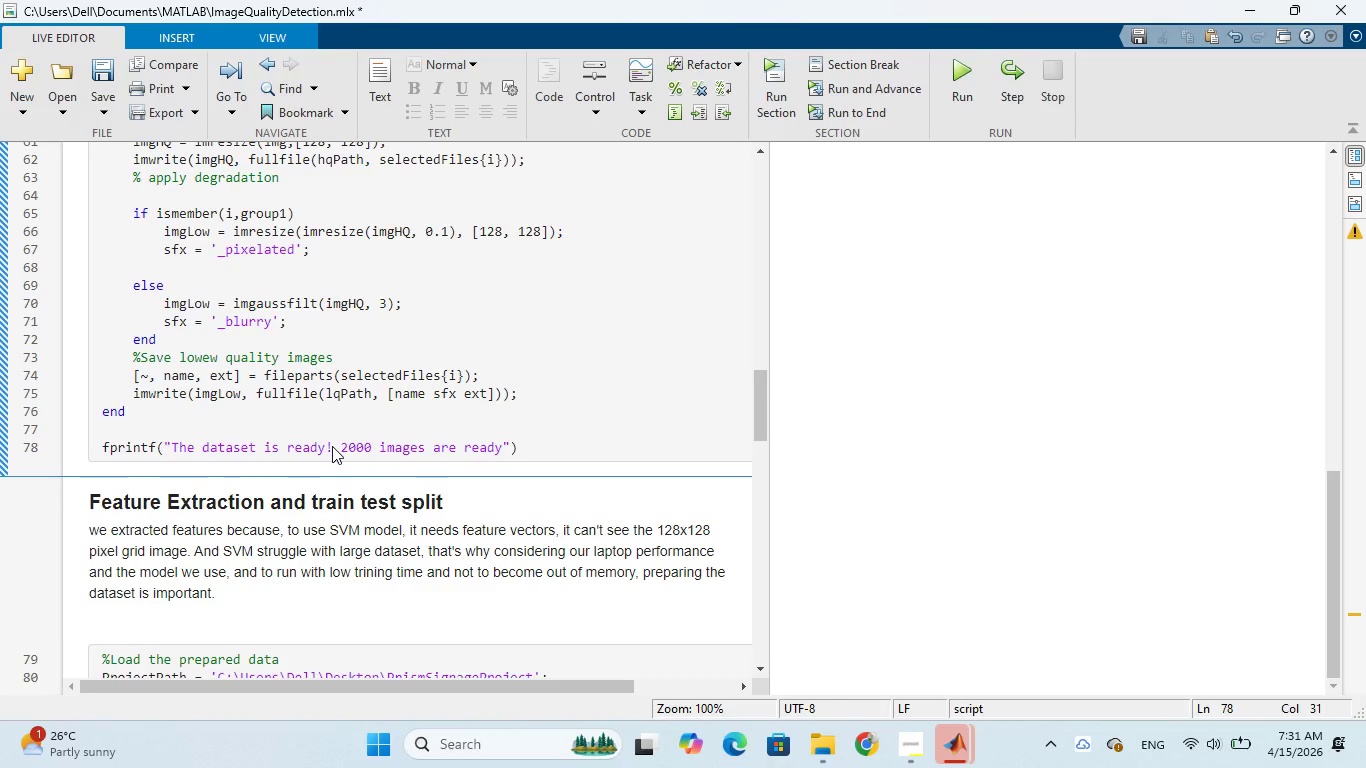 
type(%d)
 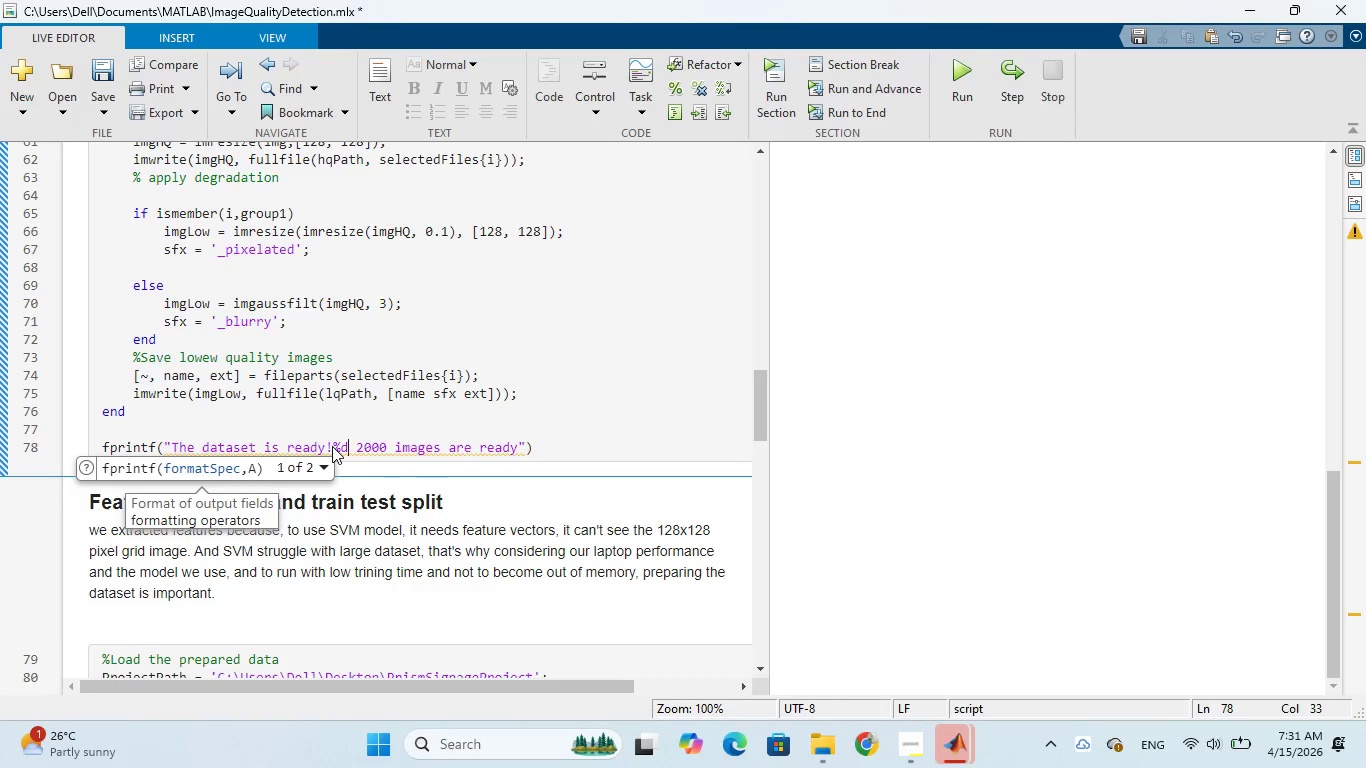 
type( HQ)
 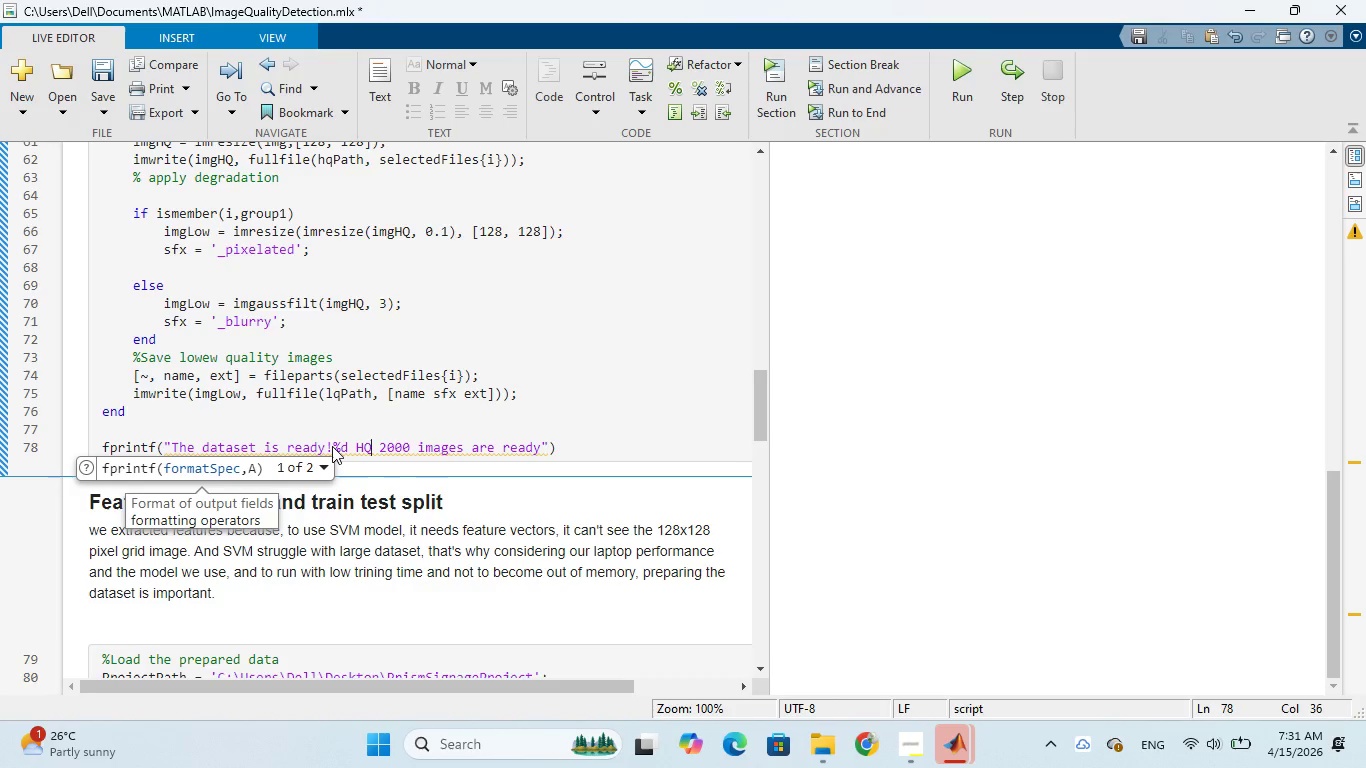 
key(Space)
 